 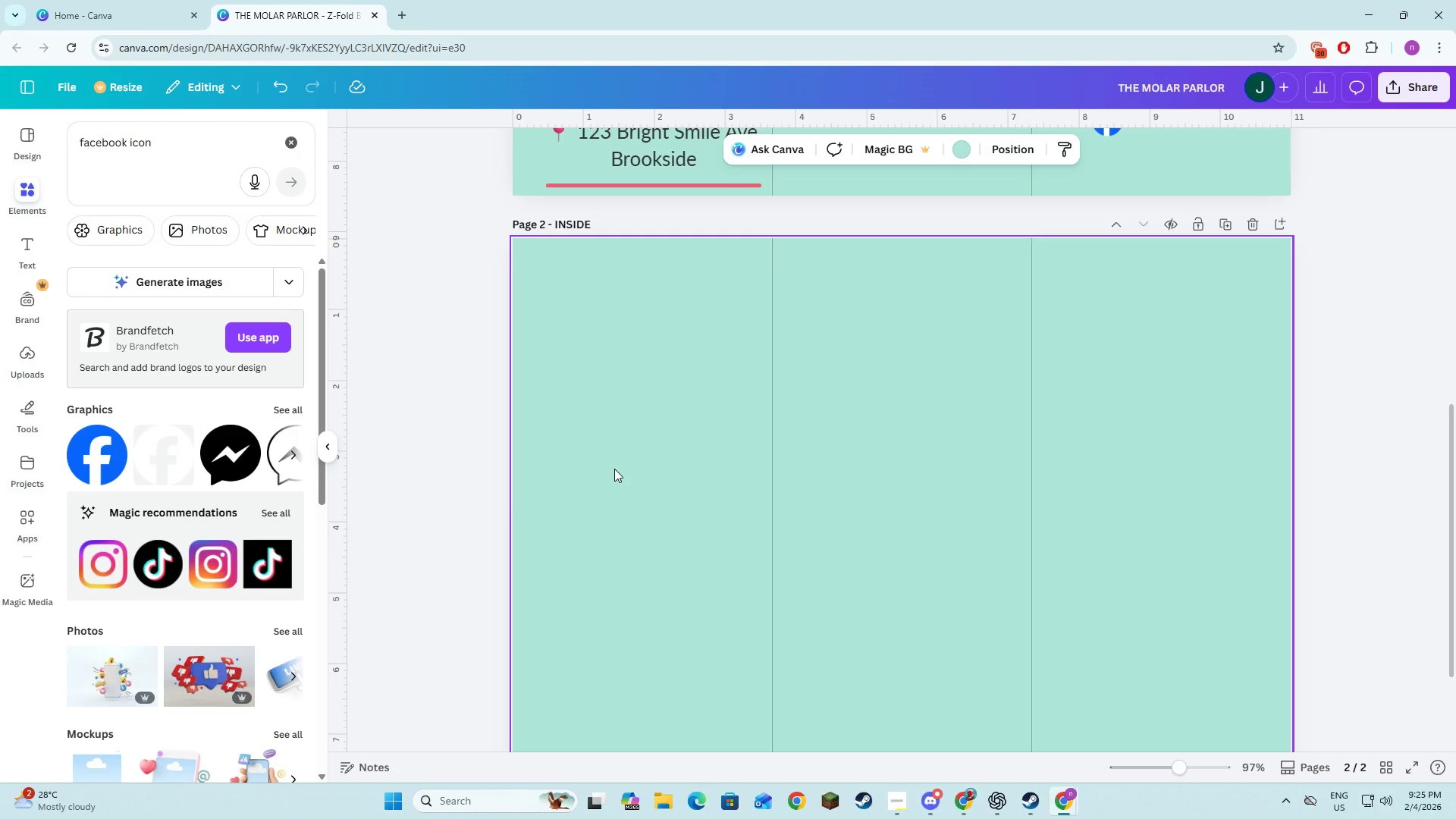 
scroll: coordinate [629, 440], scroll_direction: up, amount: 5.0
 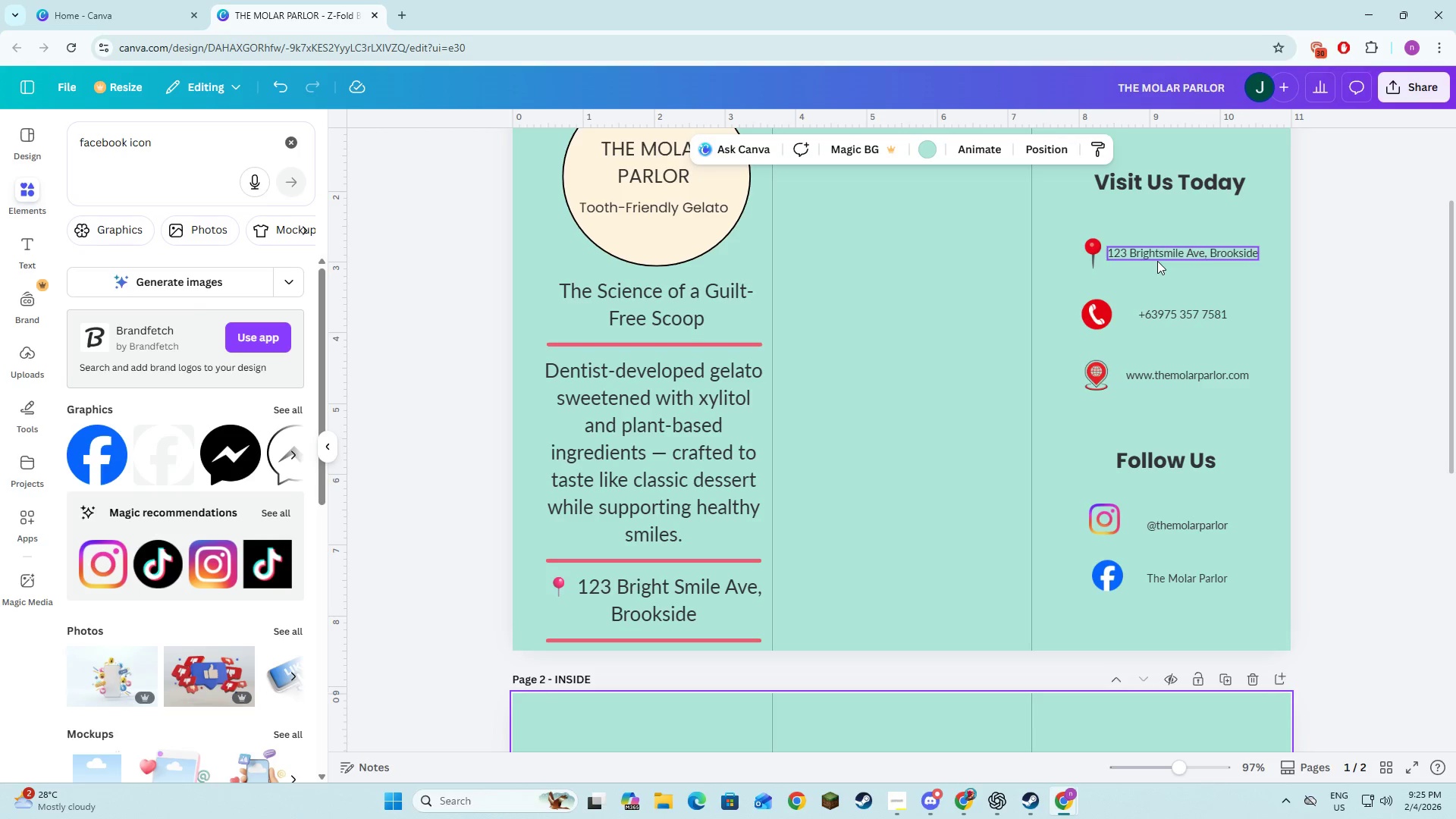 
left_click([1096, 249])
 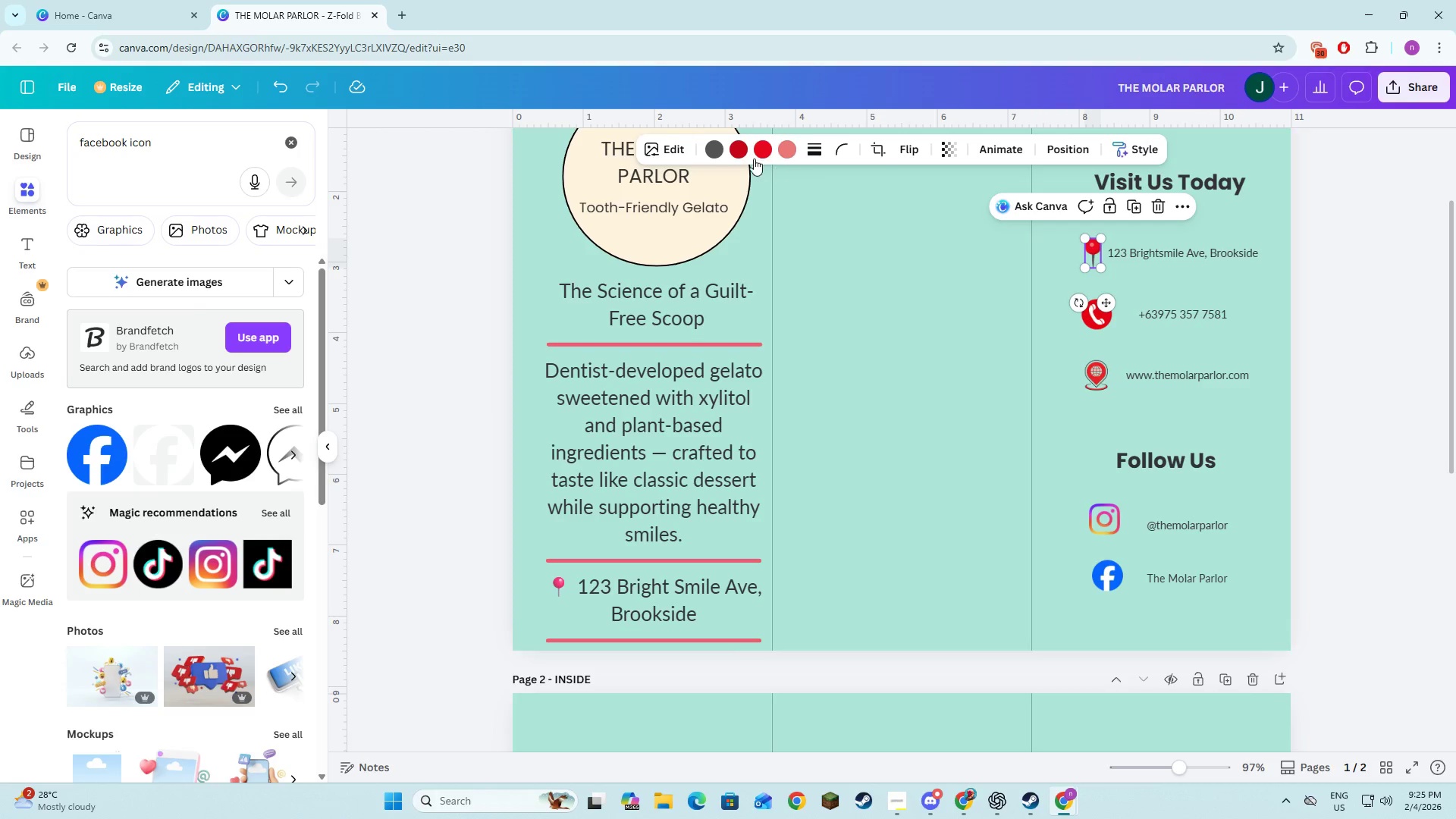 
left_click([743, 147])
 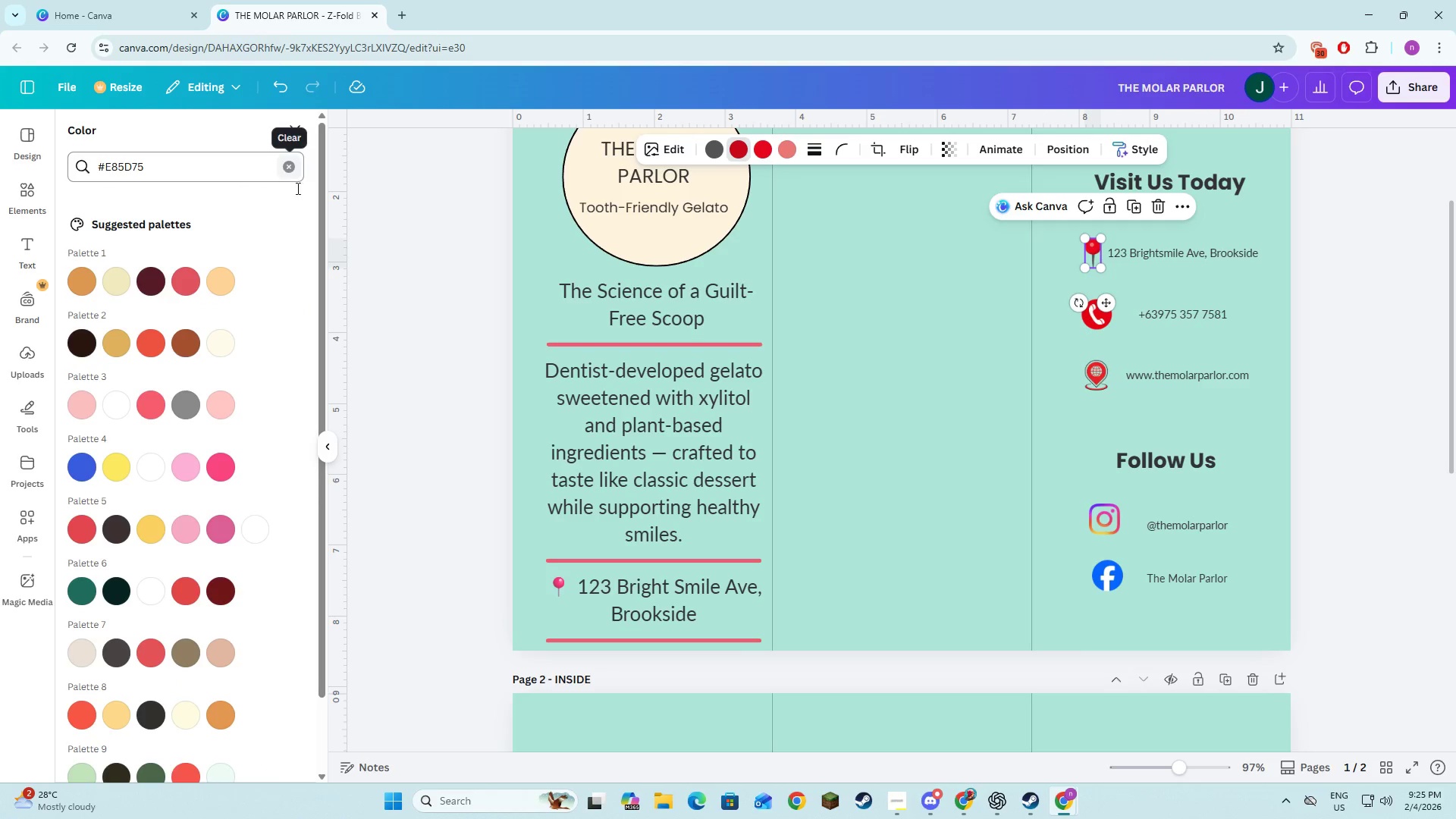 
left_click([571, 346])
 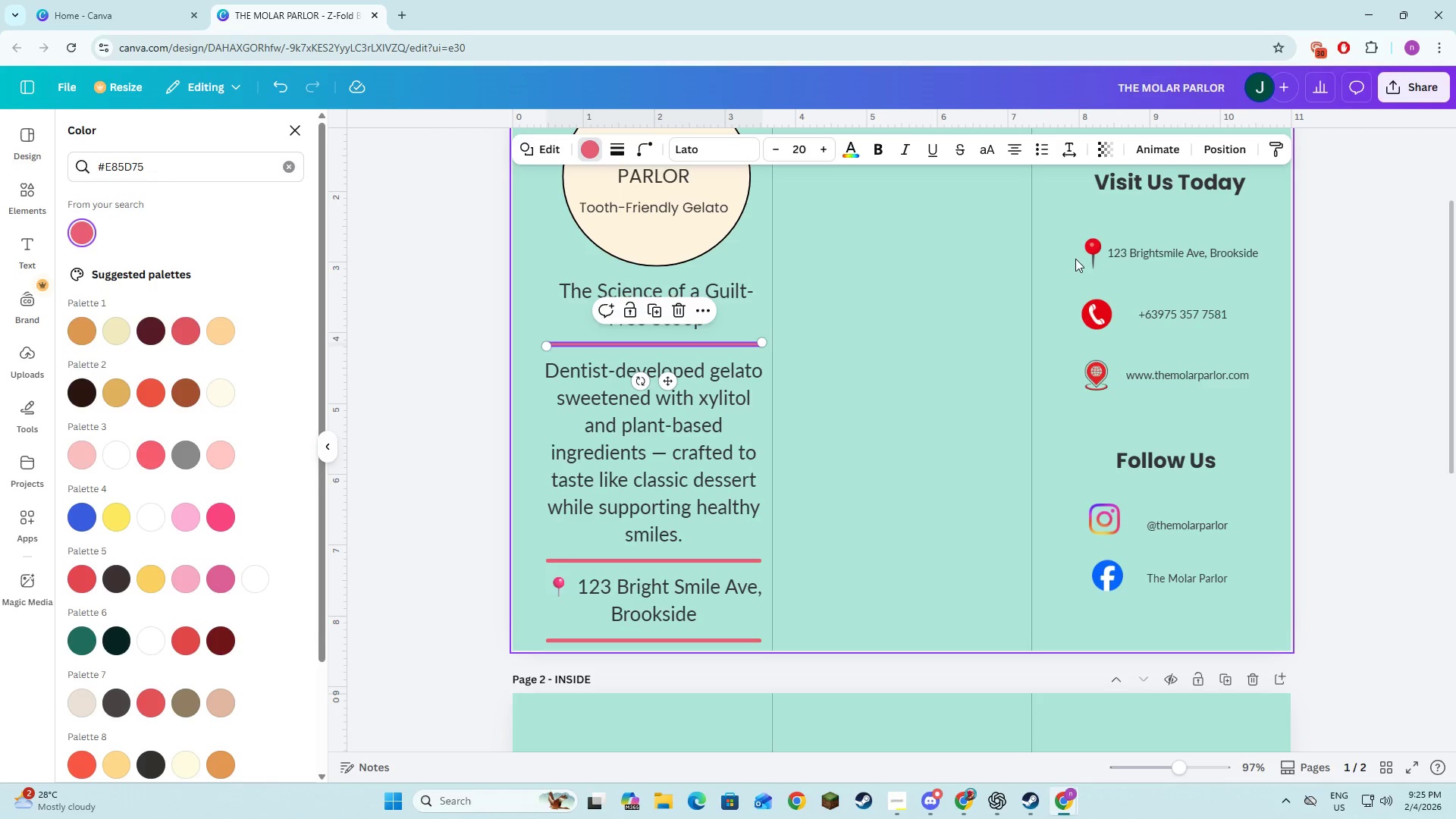 
left_click([1085, 251])
 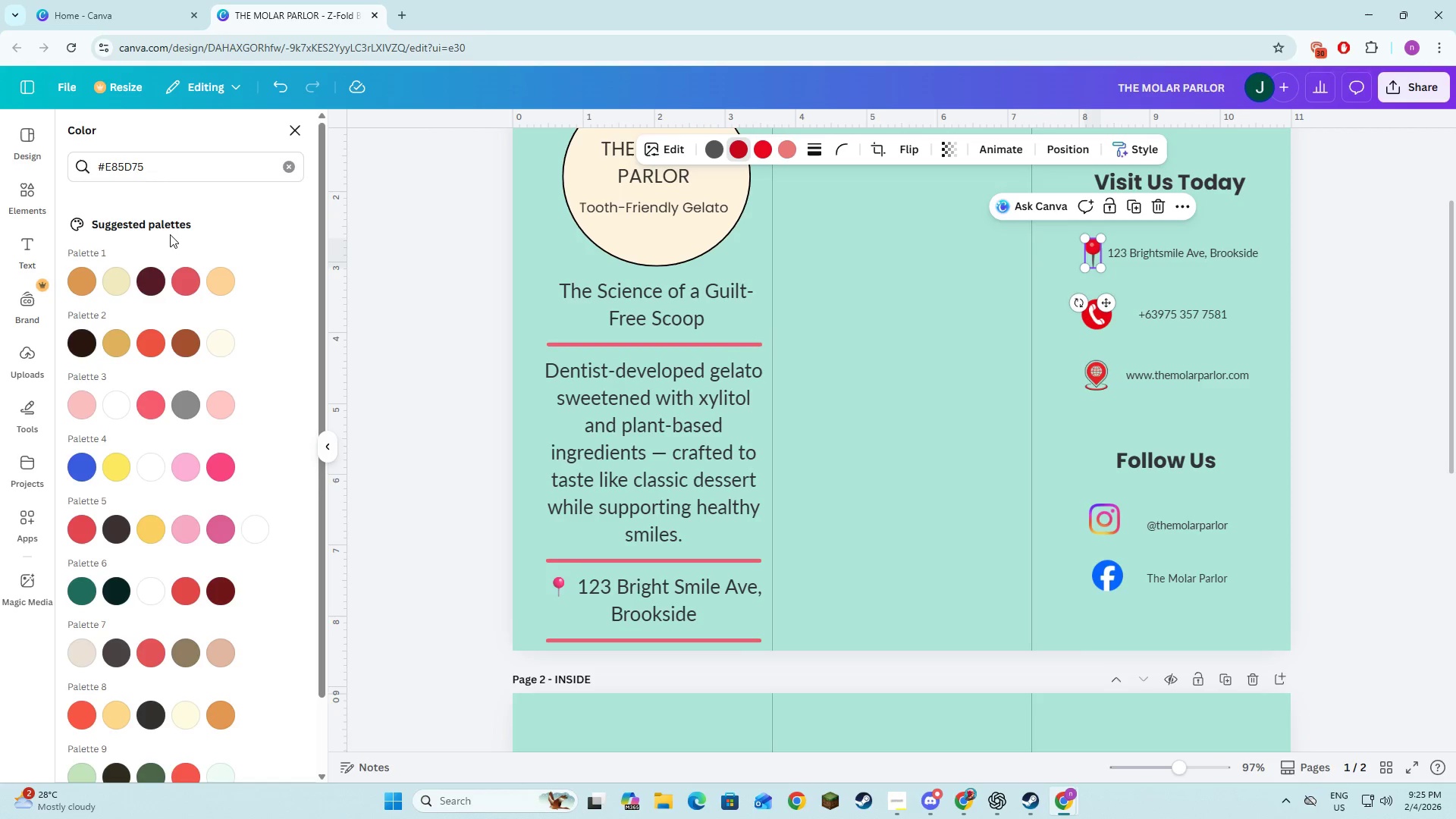 
mouse_move([209, 287])
 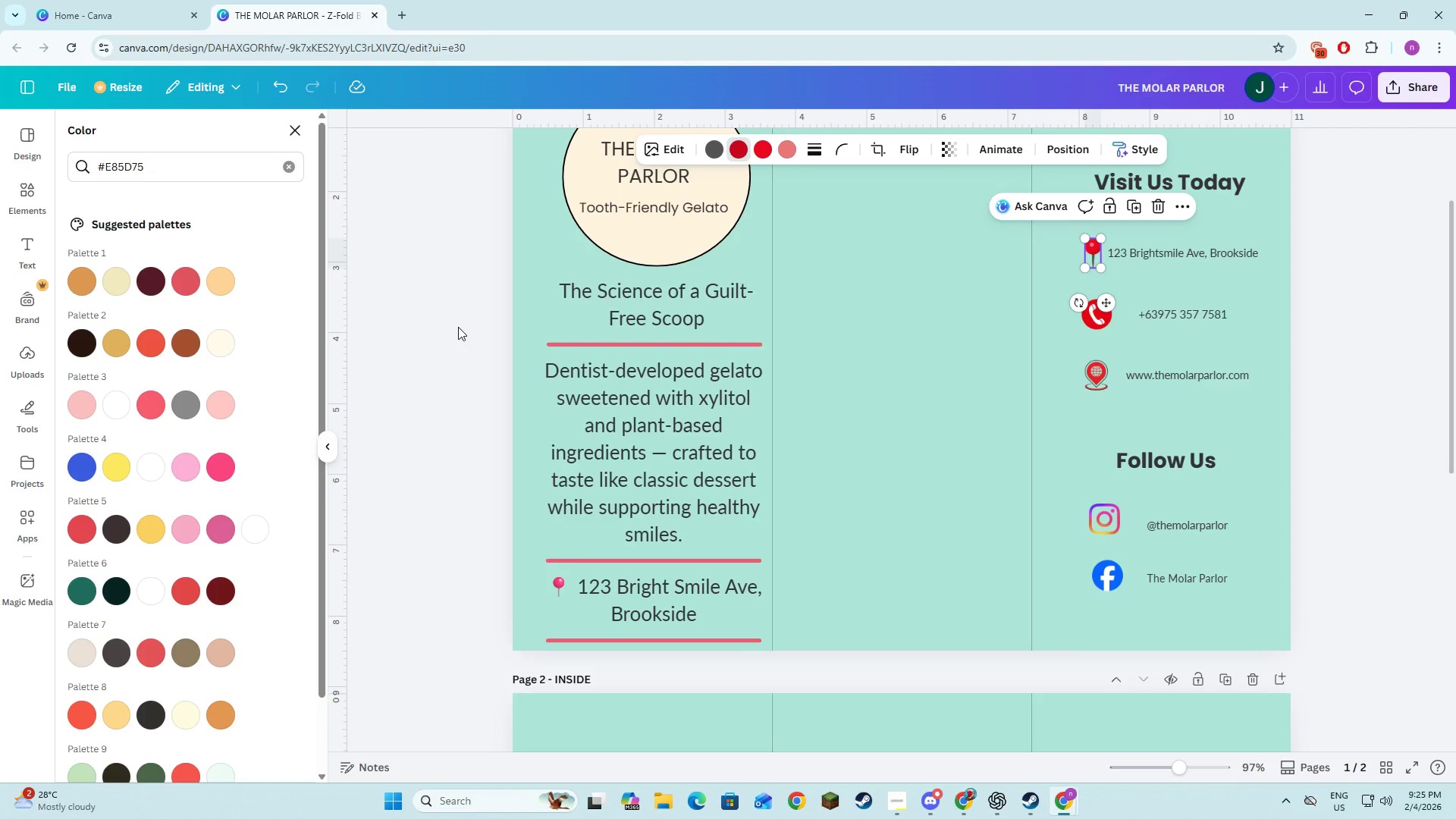 
mouse_move([157, 290])
 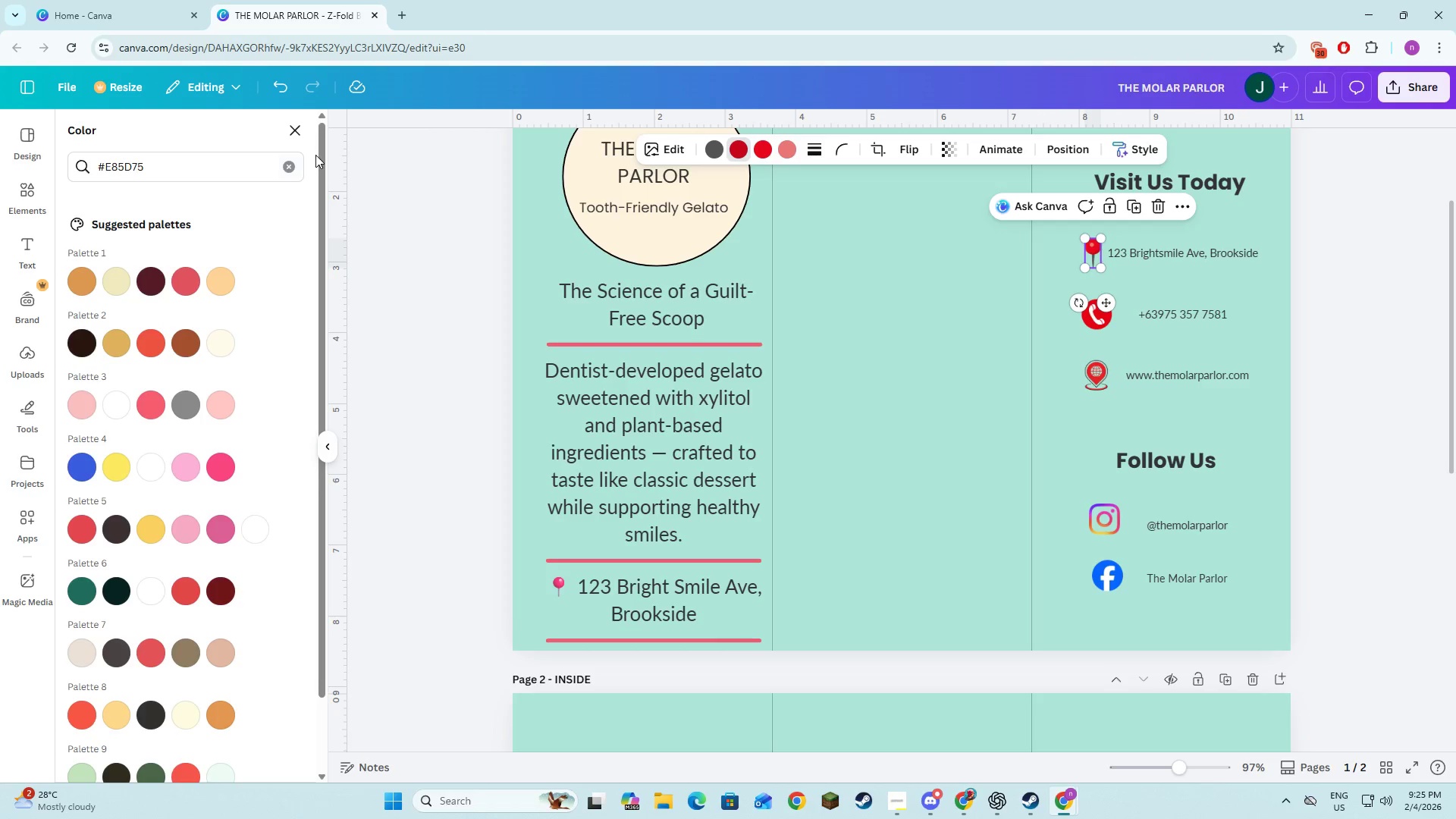 
left_click([297, 165])
 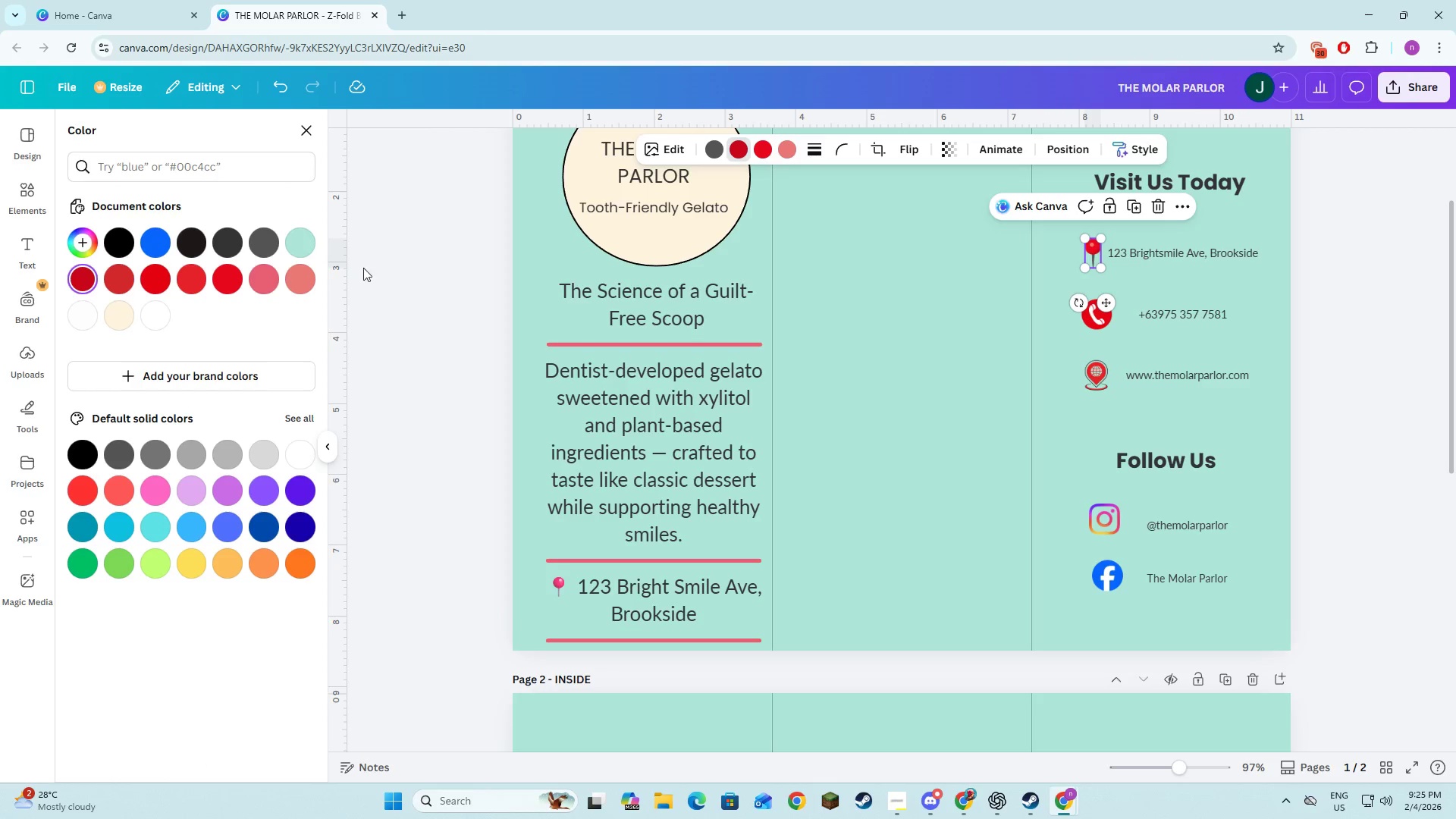 
mouse_move([303, 287])
 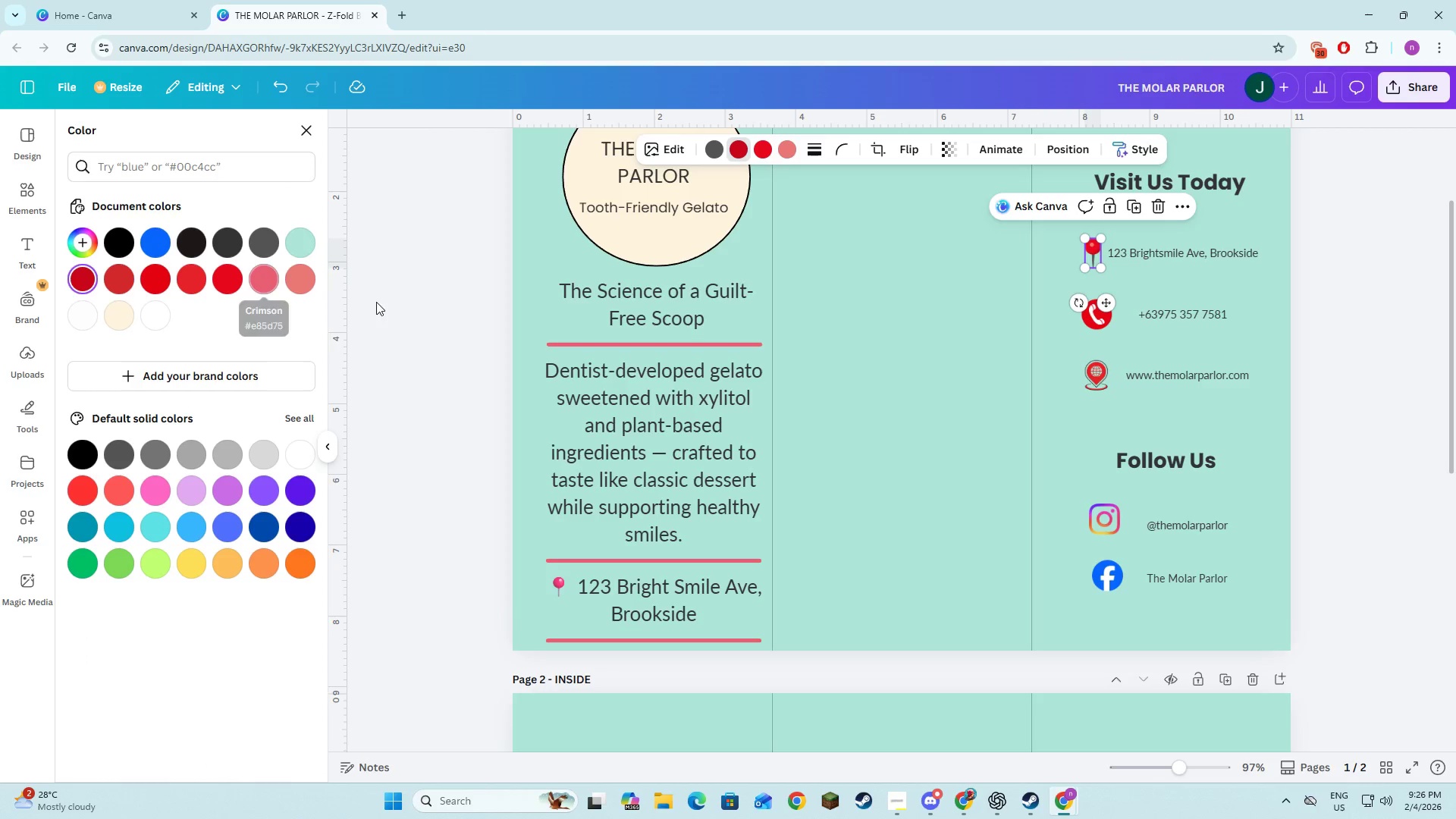 
left_click([422, 321])
 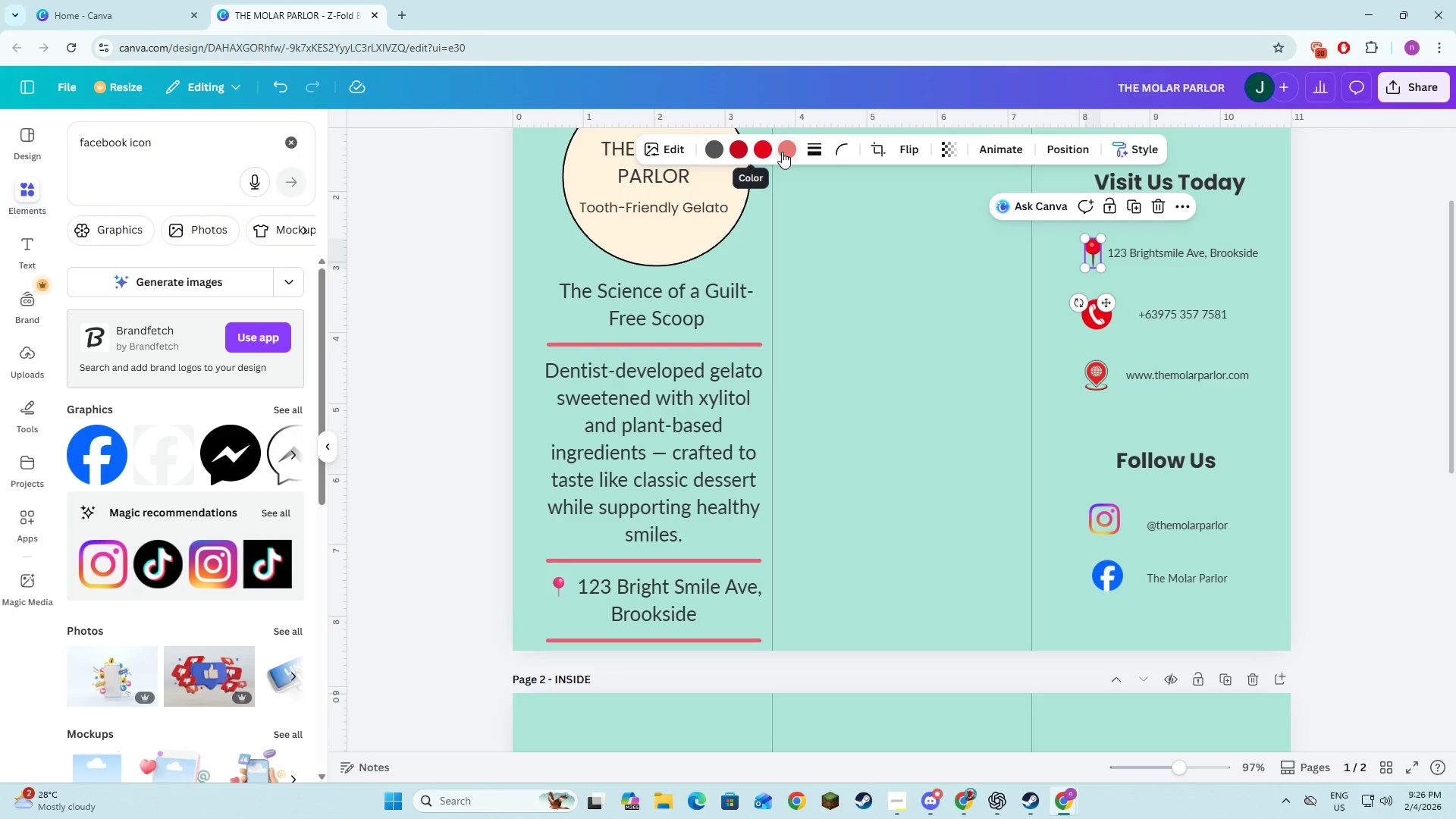 
left_click([782, 152])
 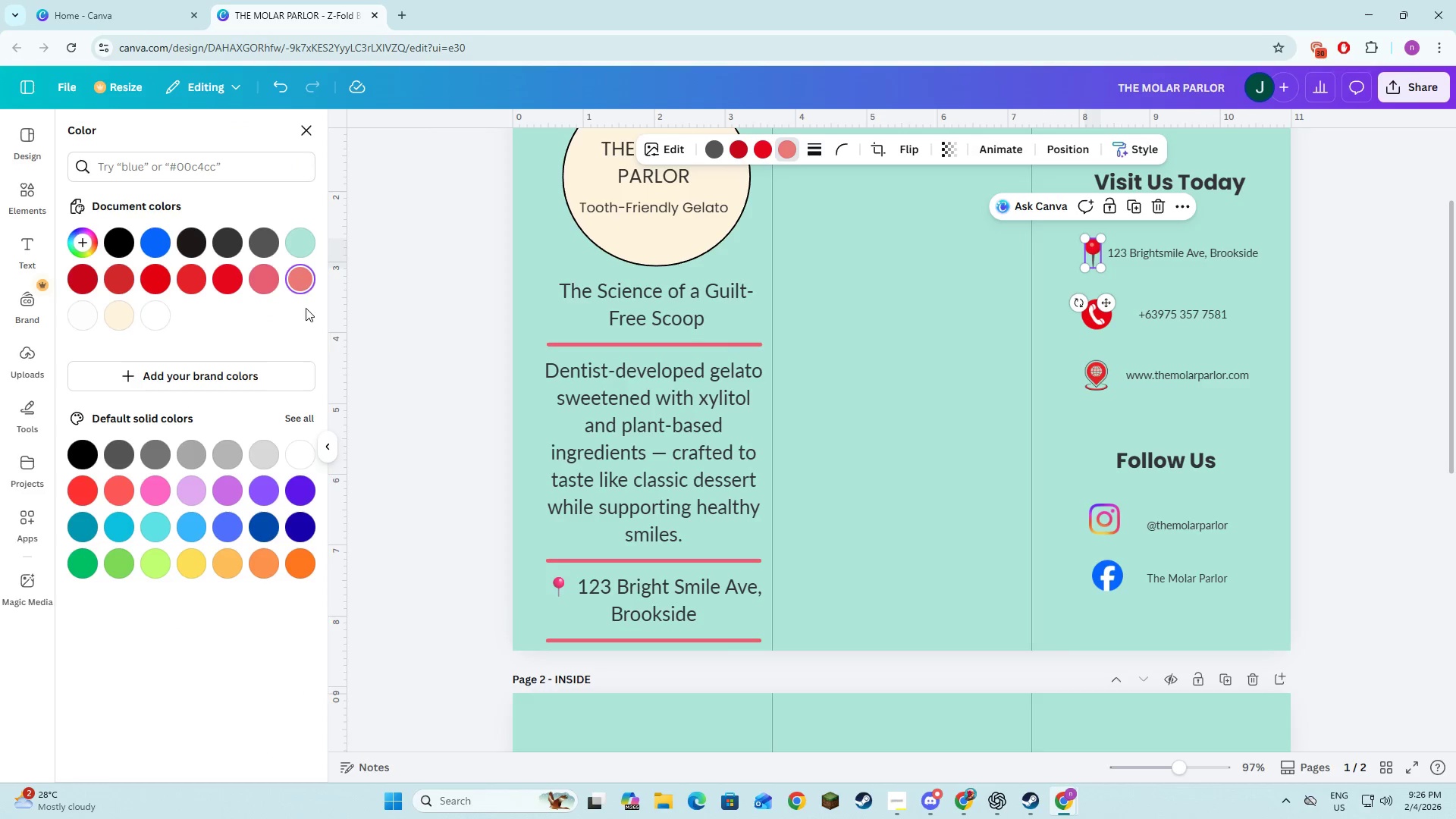 
double_click([381, 337])
 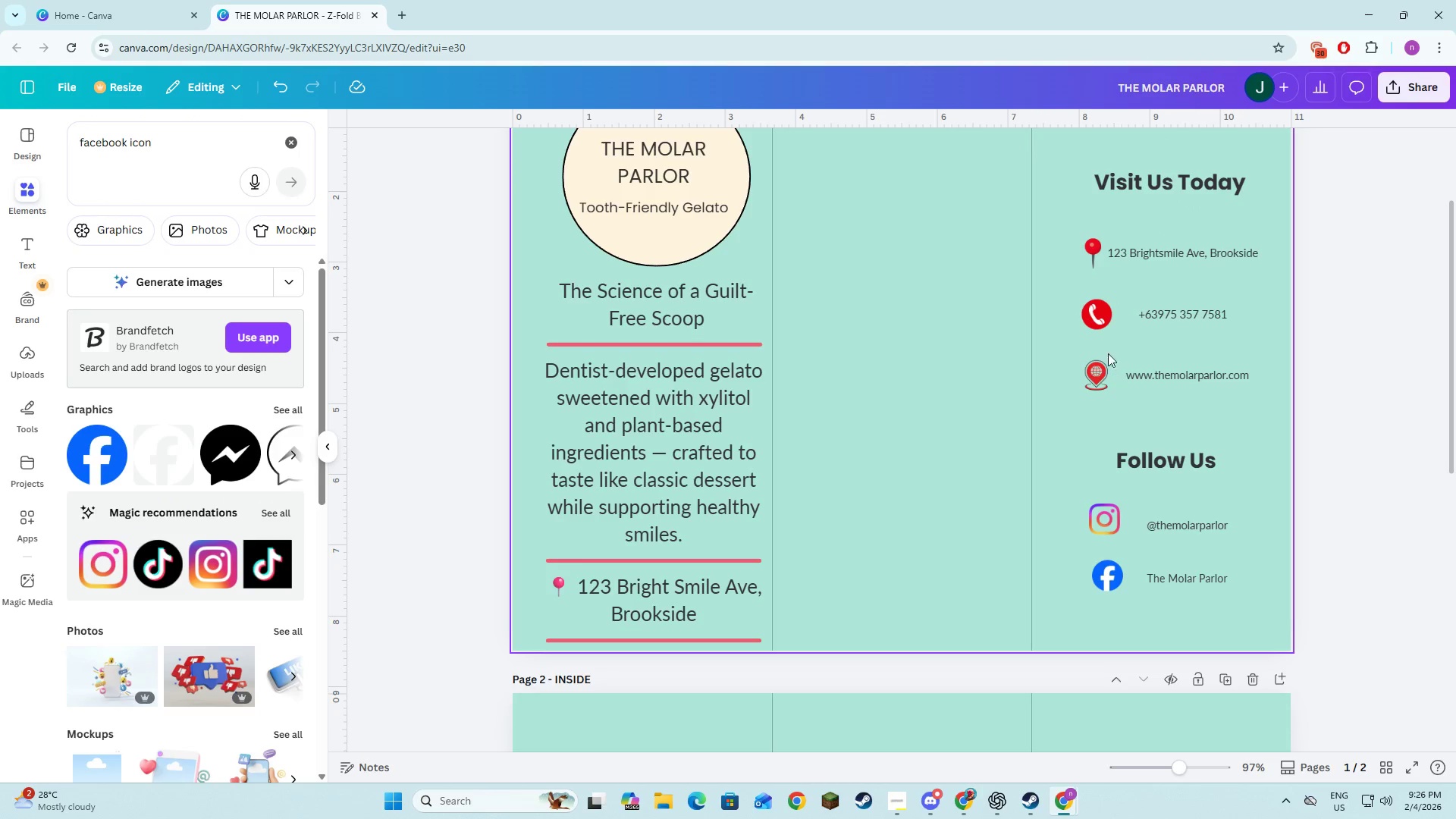 
left_click([1095, 369])
 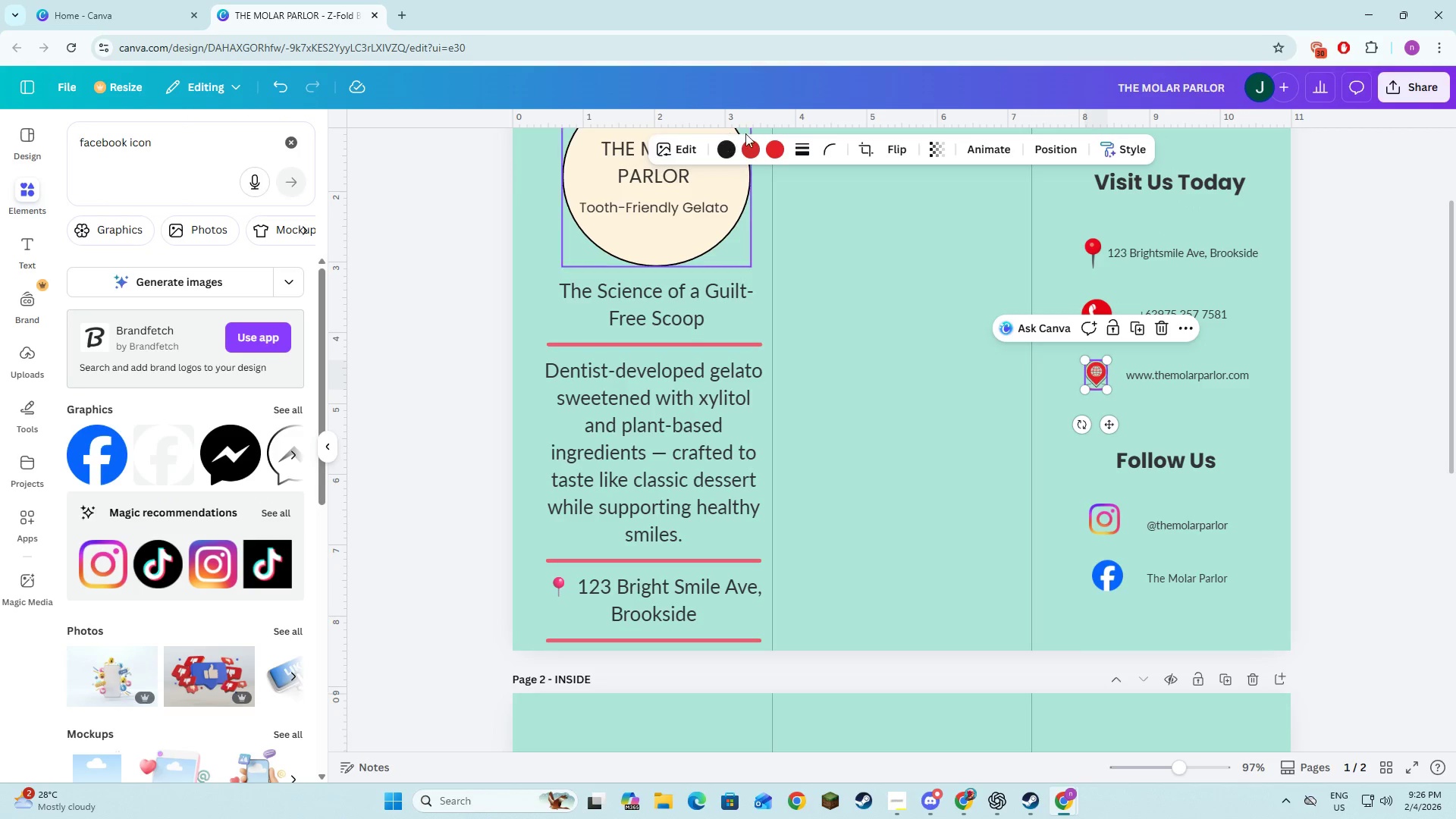 
left_click([782, 144])
 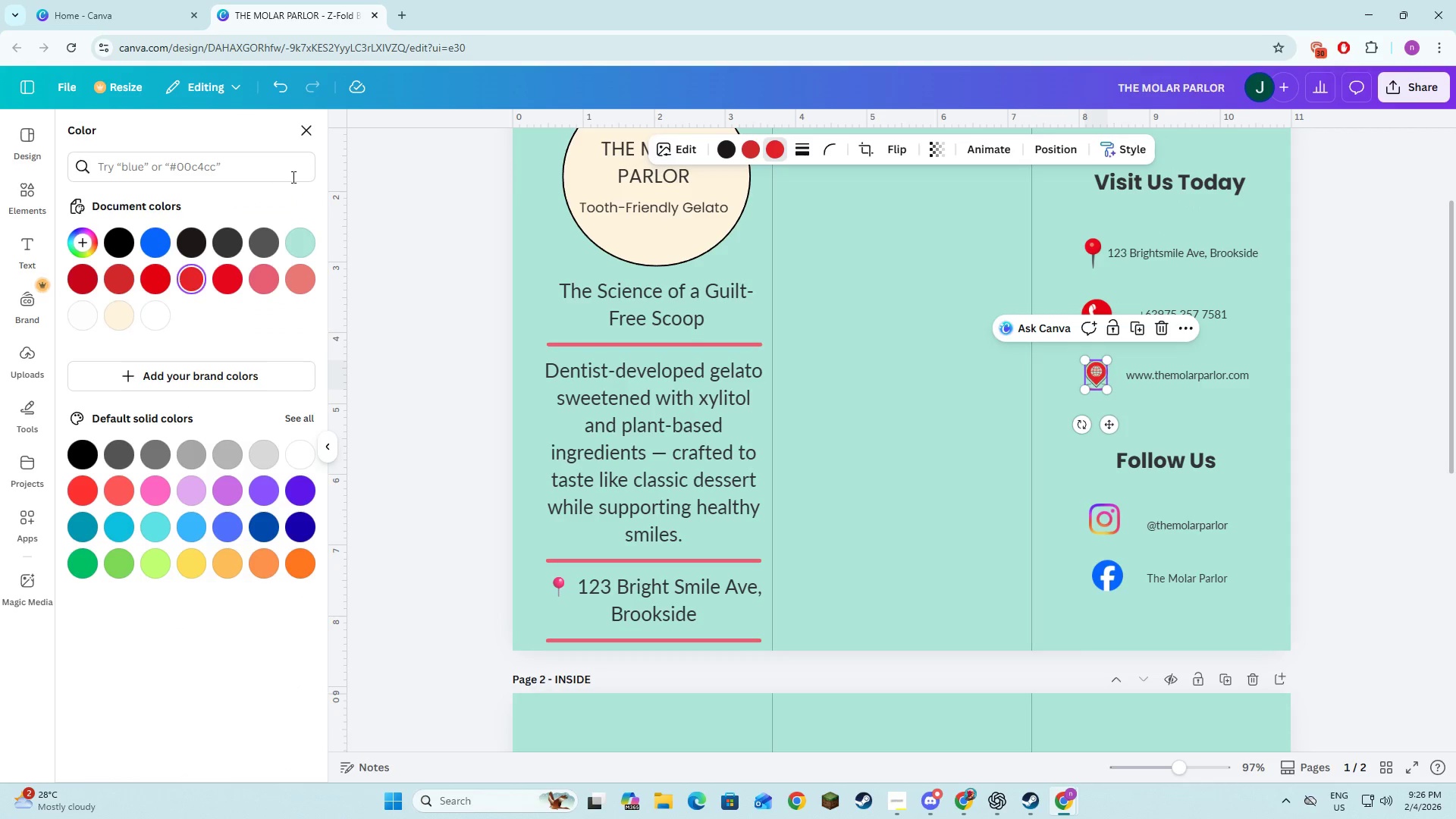 
left_click([271, 160])
 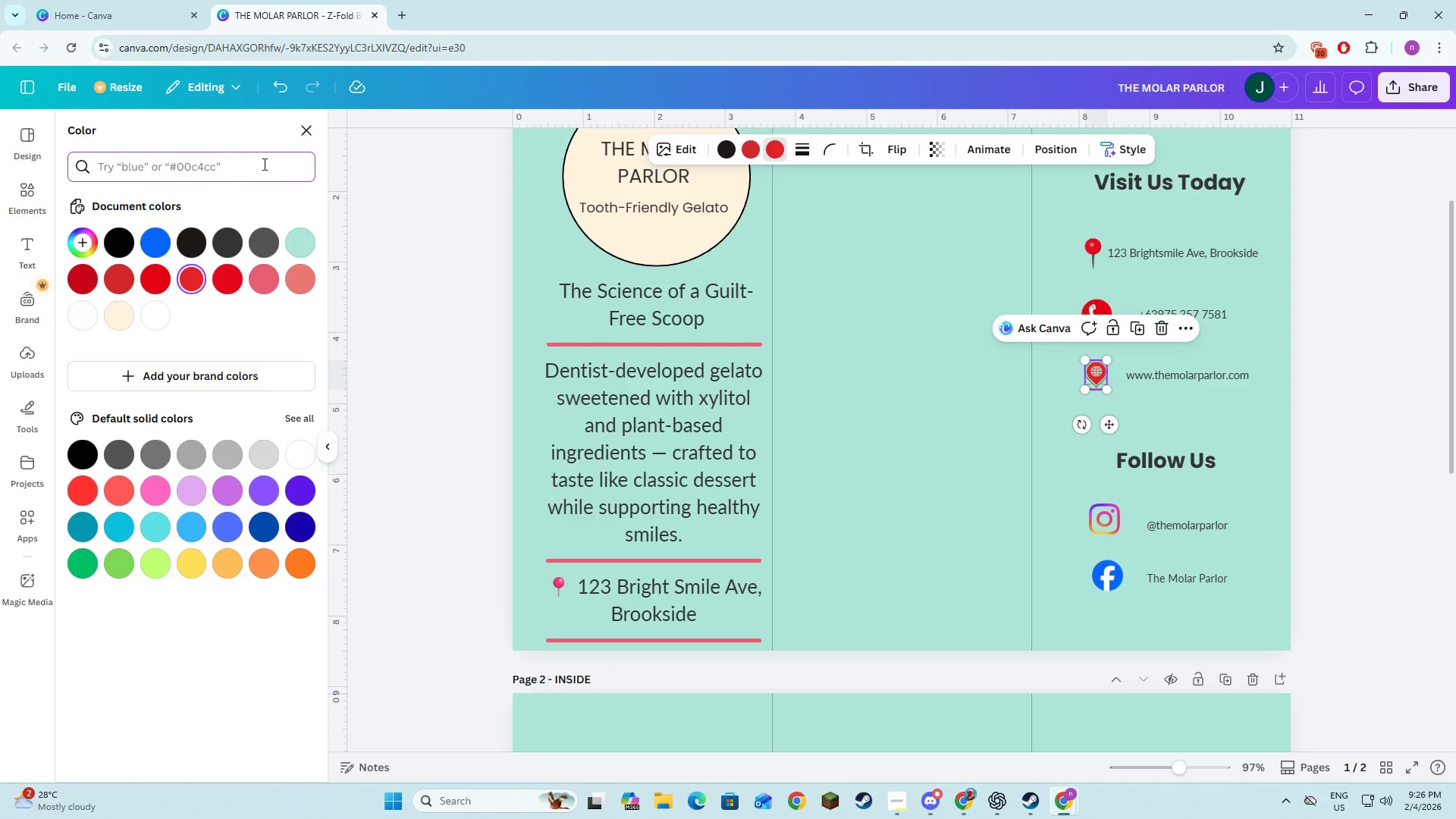 
key(Meta+V)
 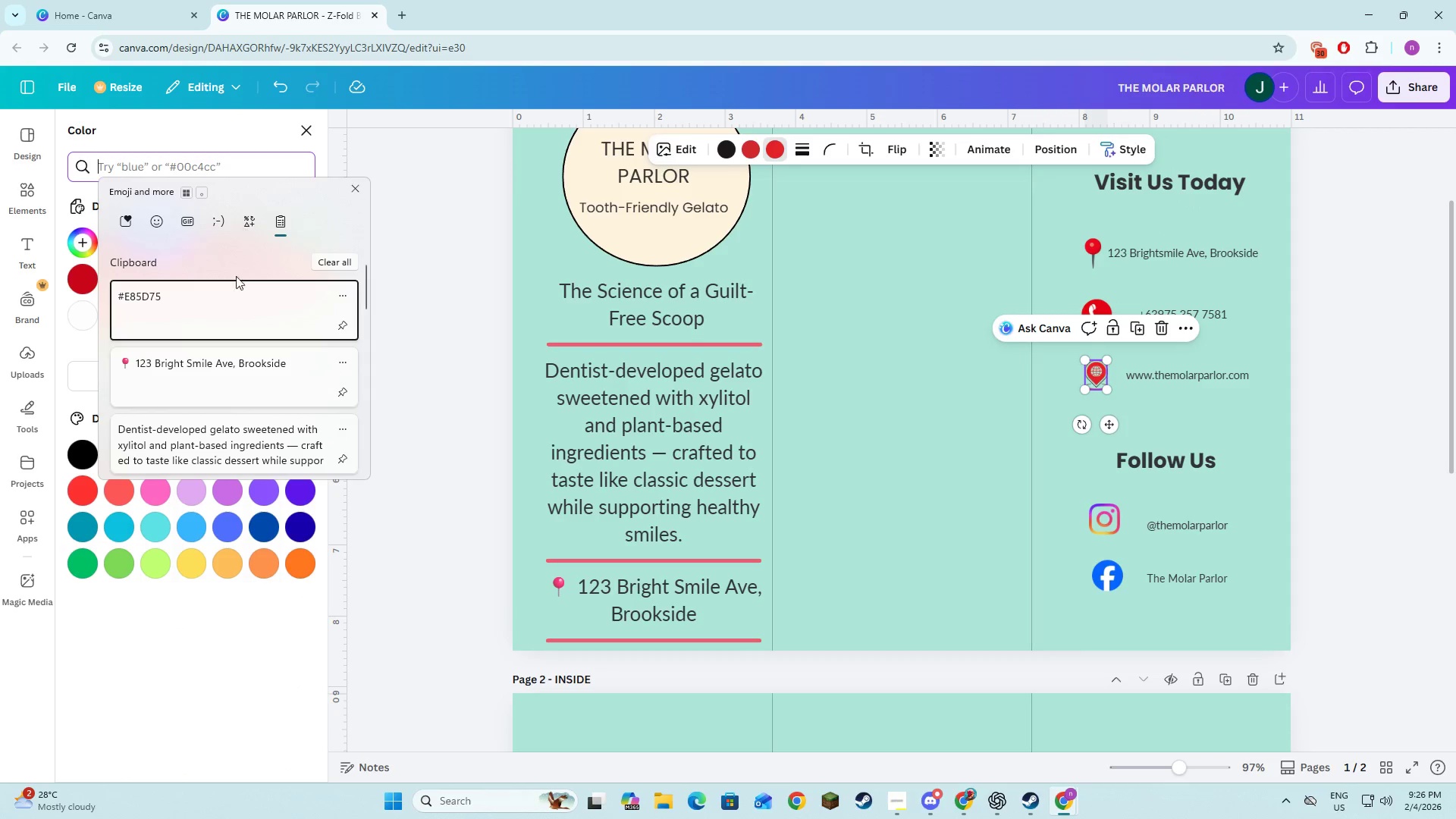 
left_click([234, 303])
 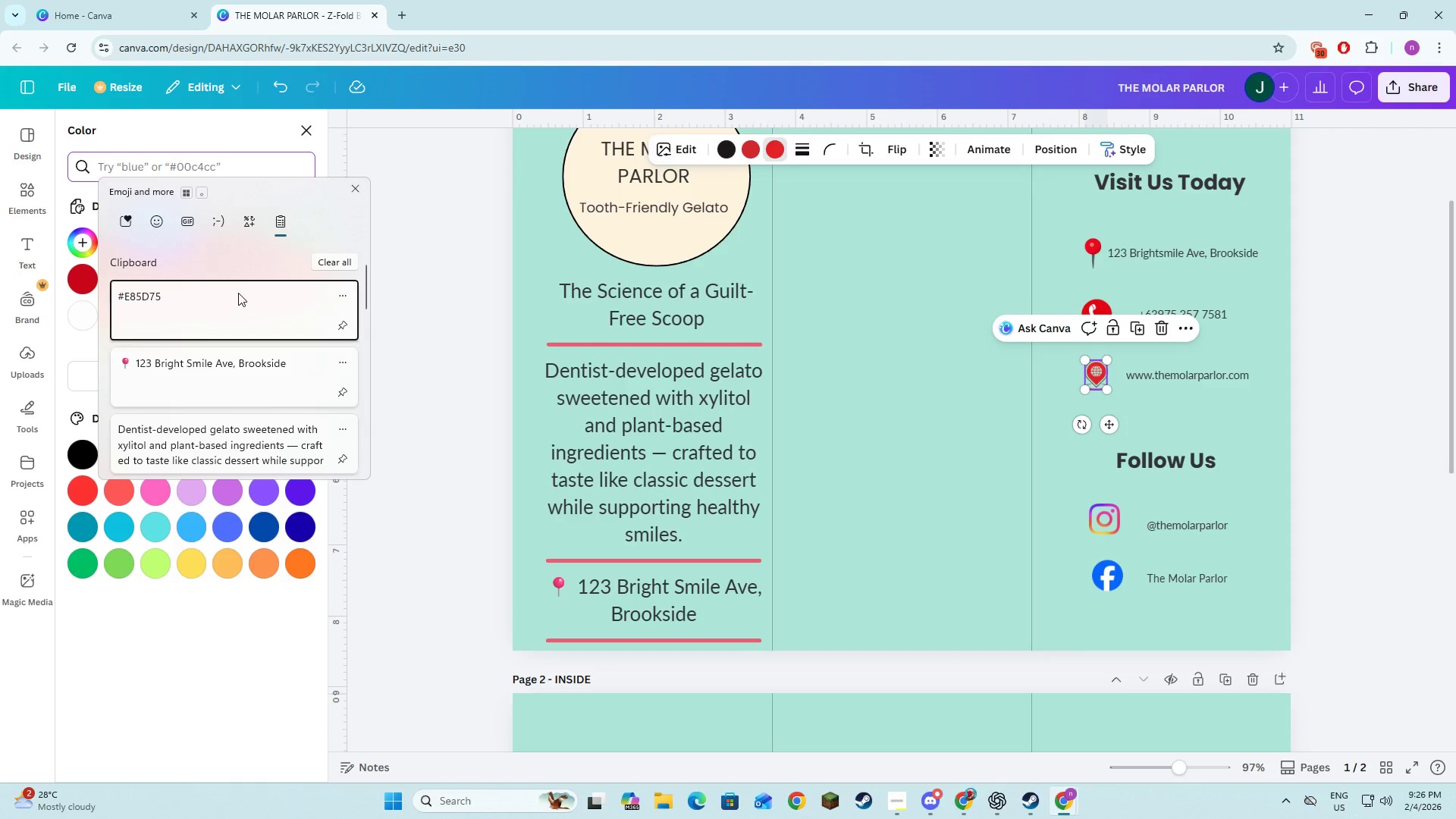 
key(Control+ControlLeft)
 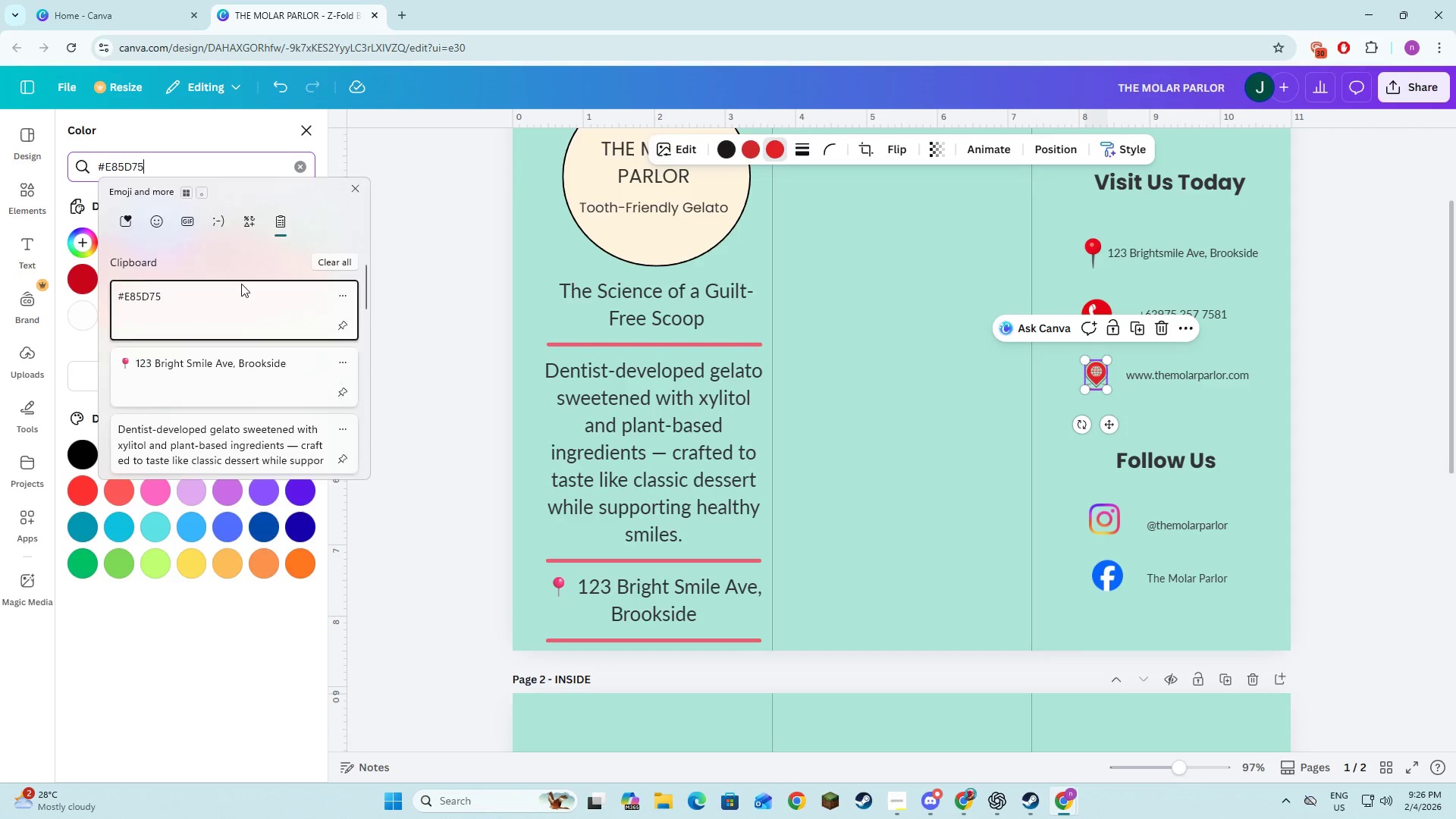 
left_click([322, 453])
 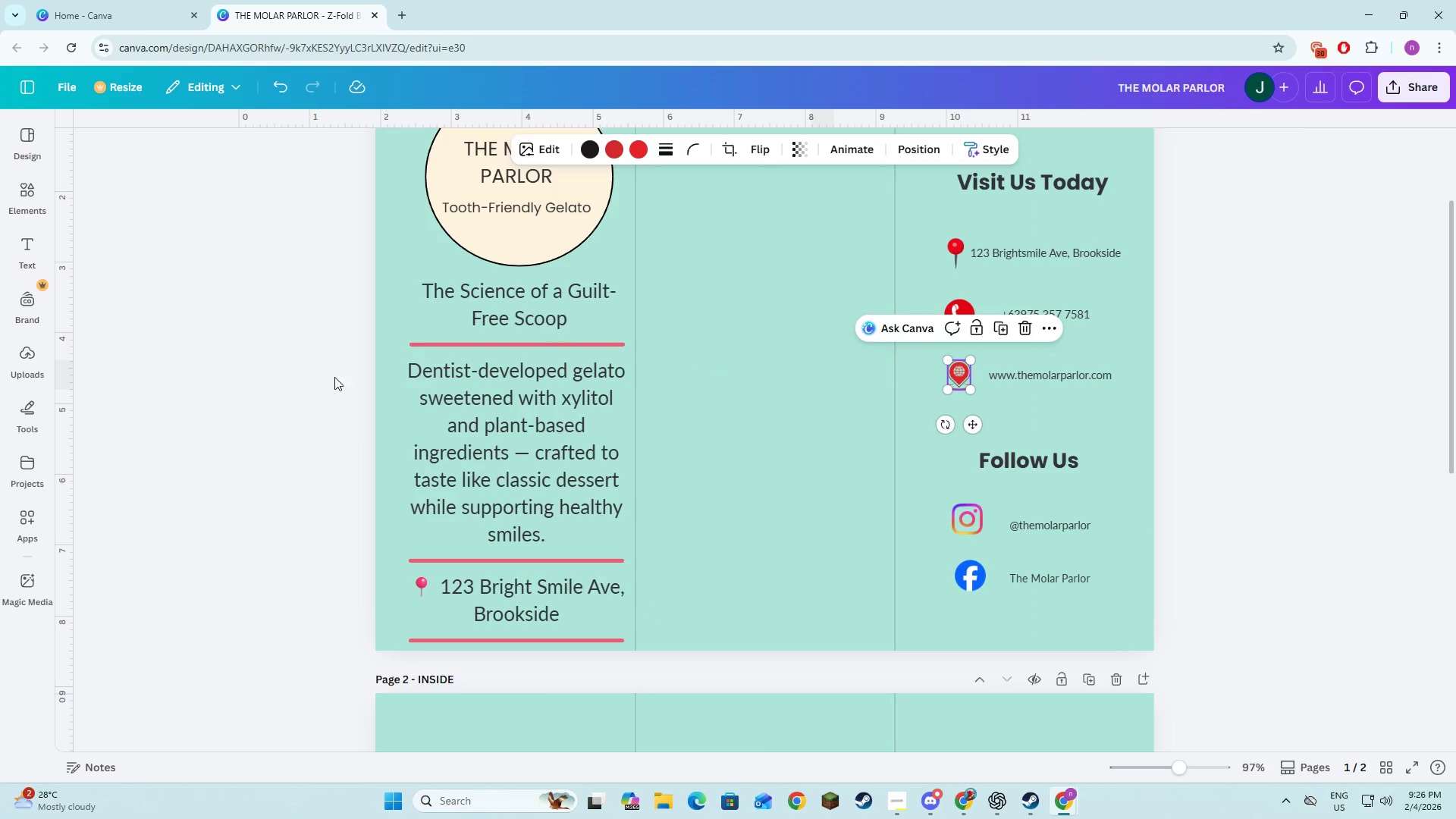 
left_click_drag(start_coordinate=[267, 375], to_coordinate=[271, 375])
 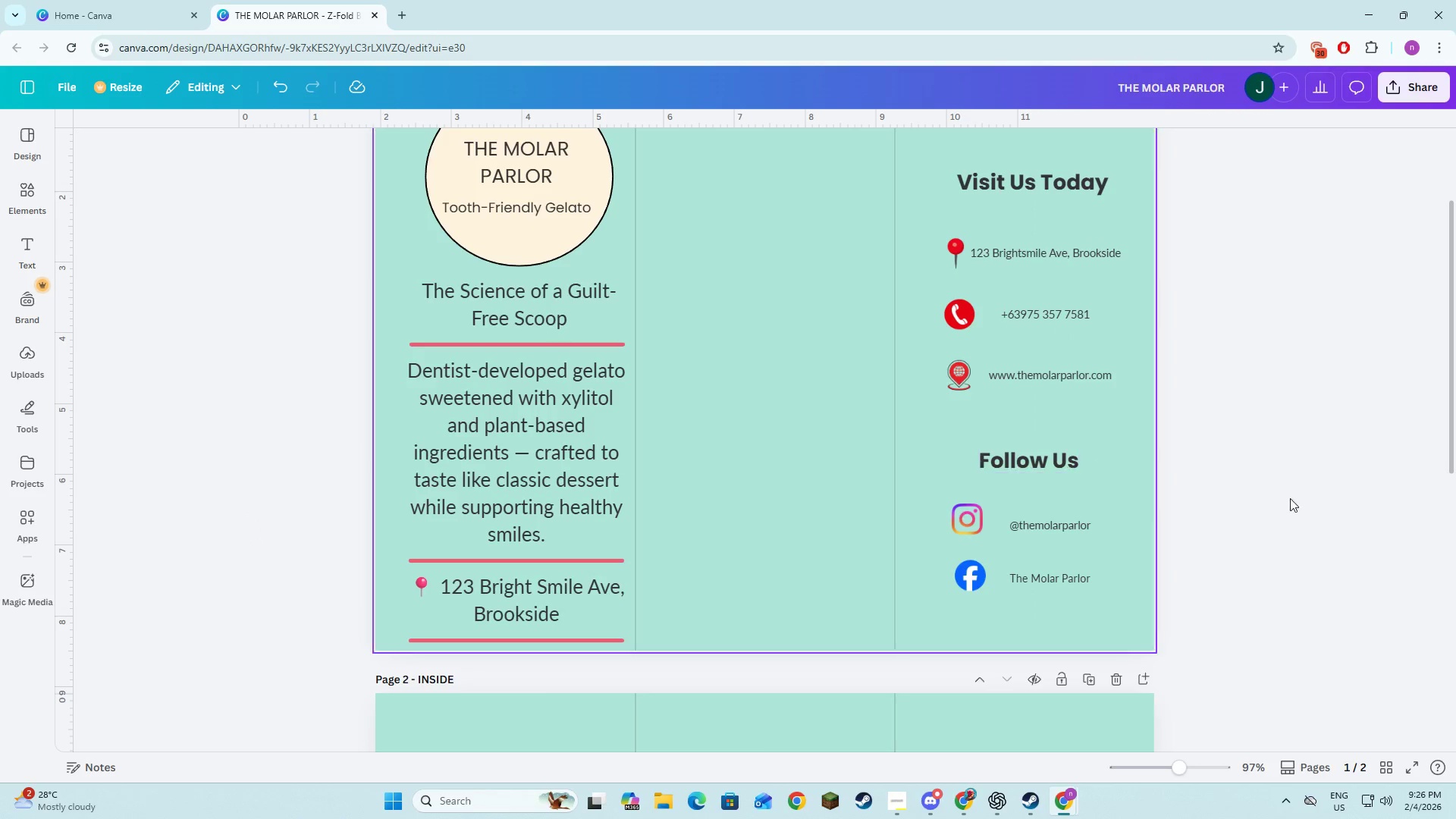 
left_click([1398, 519])
 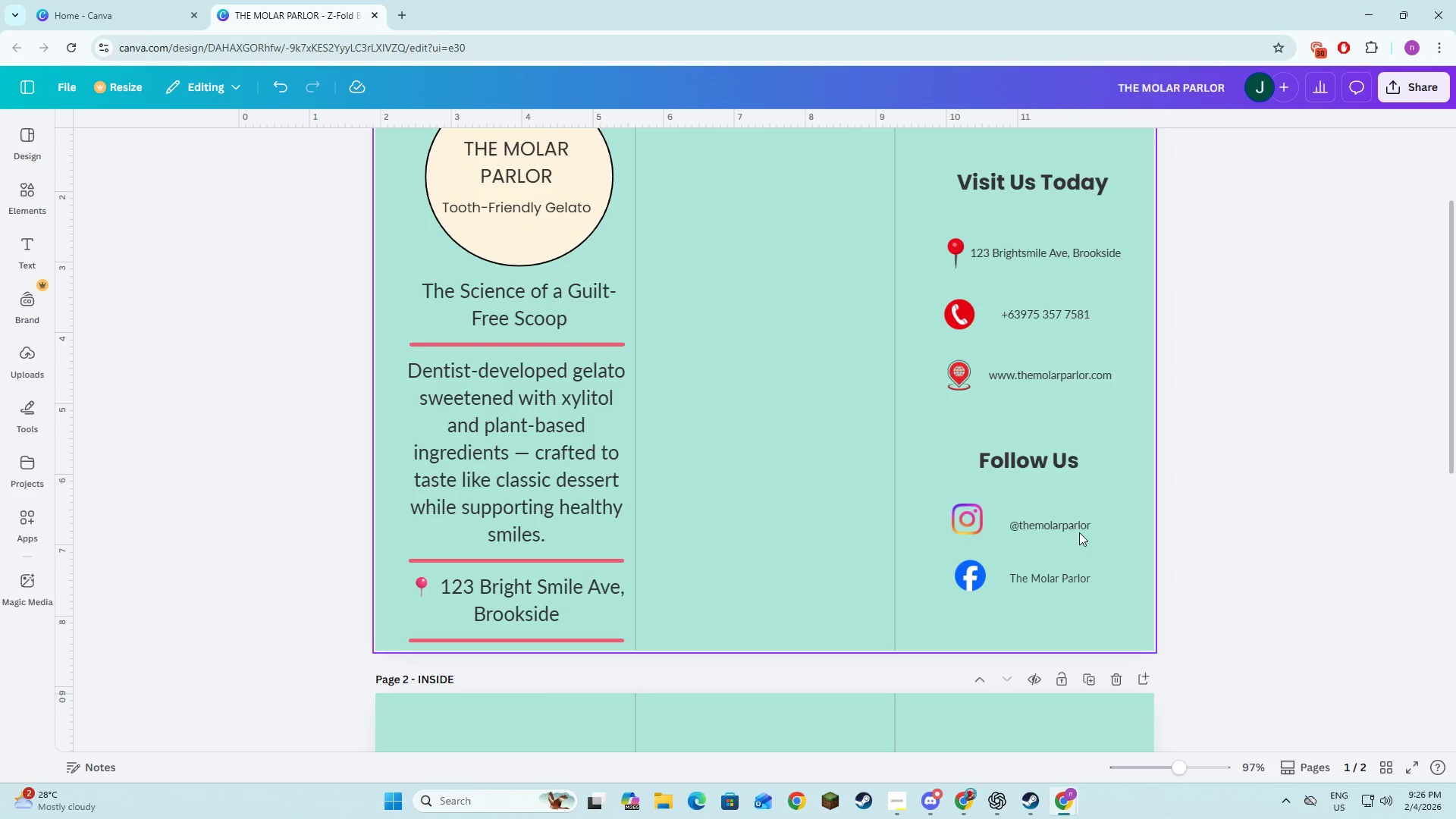 
left_click([1077, 529])
 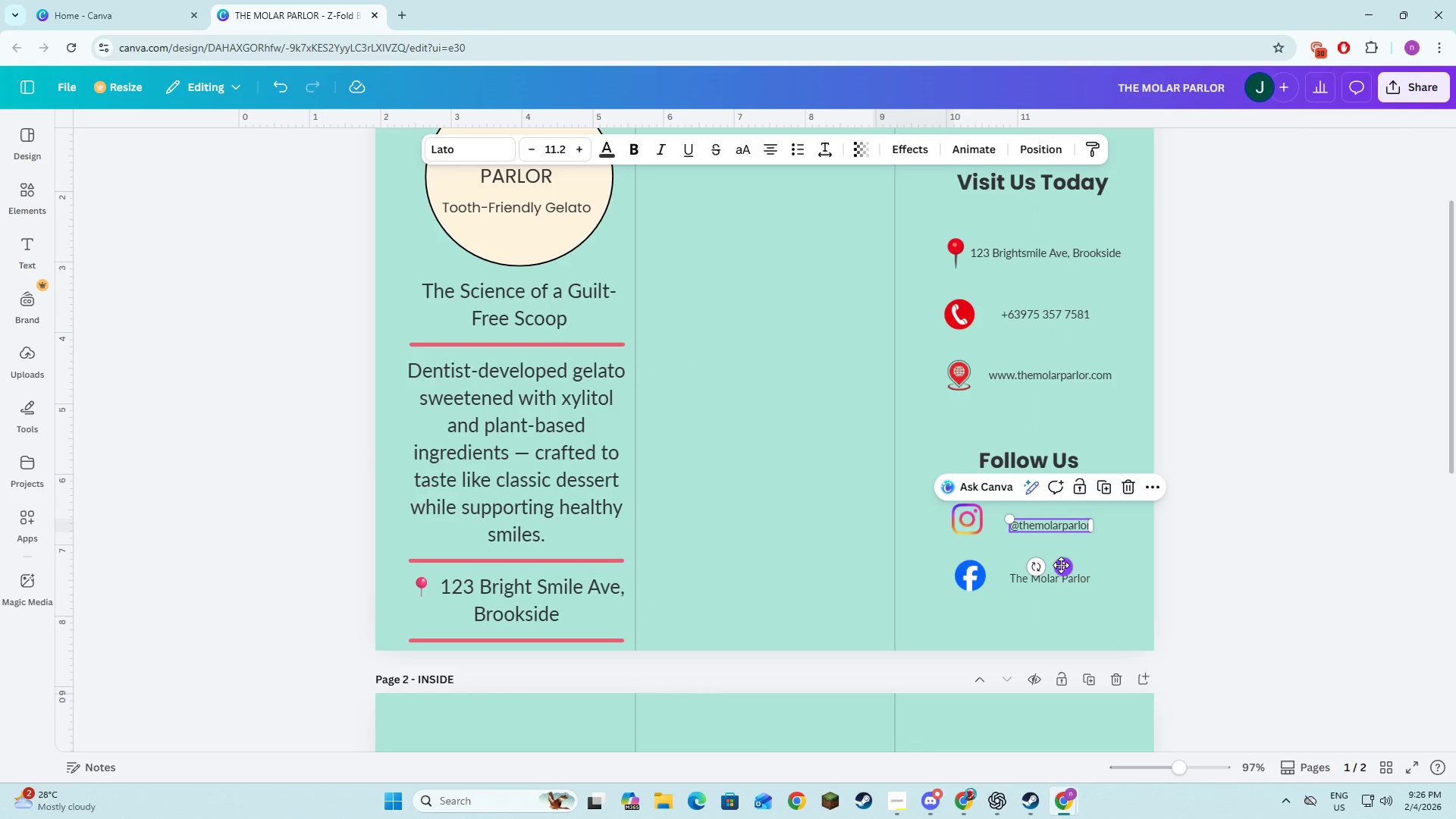 
left_click_drag(start_coordinate=[1062, 566], to_coordinate=[1060, 560])
 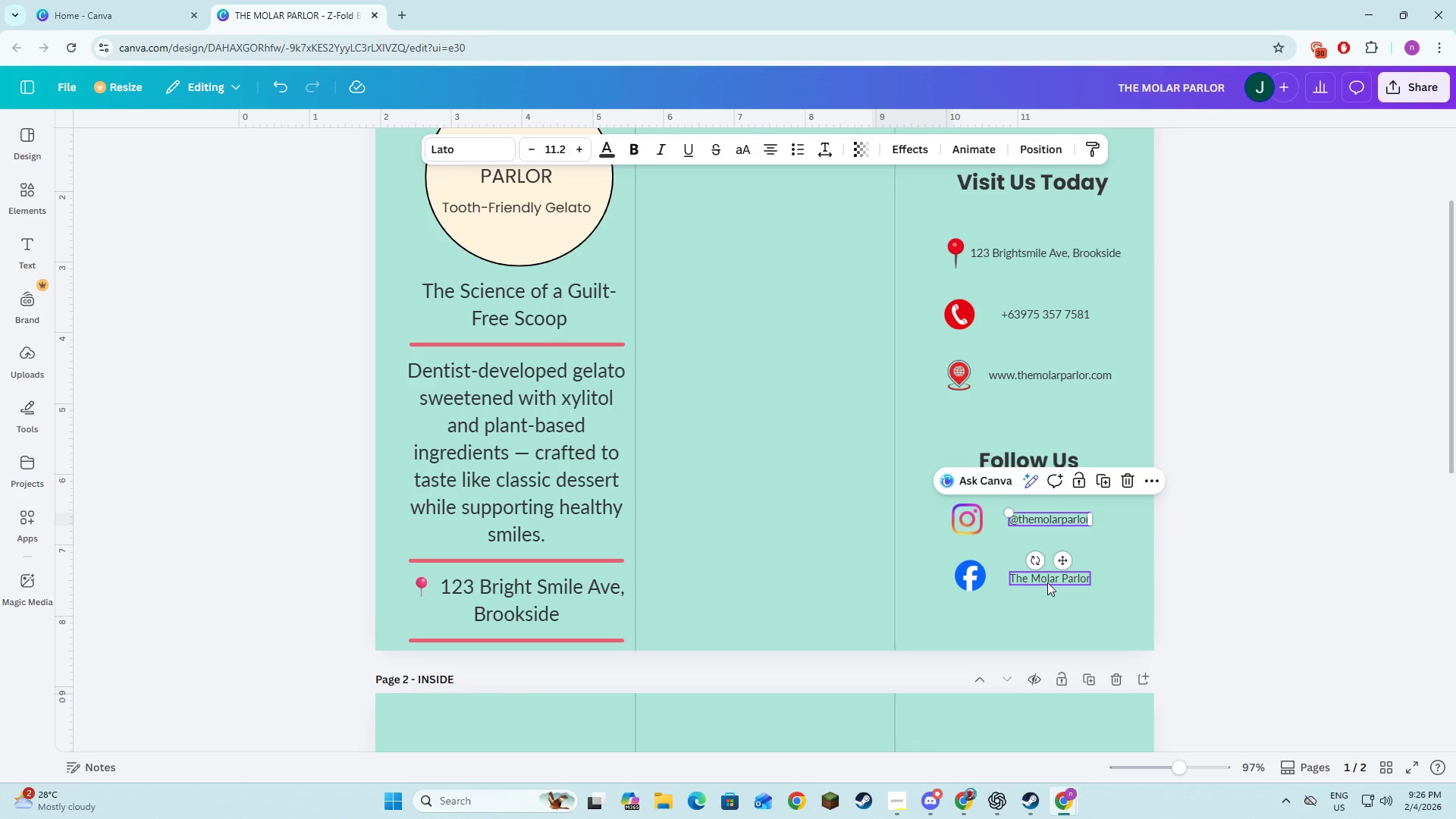 
left_click([1047, 582])
 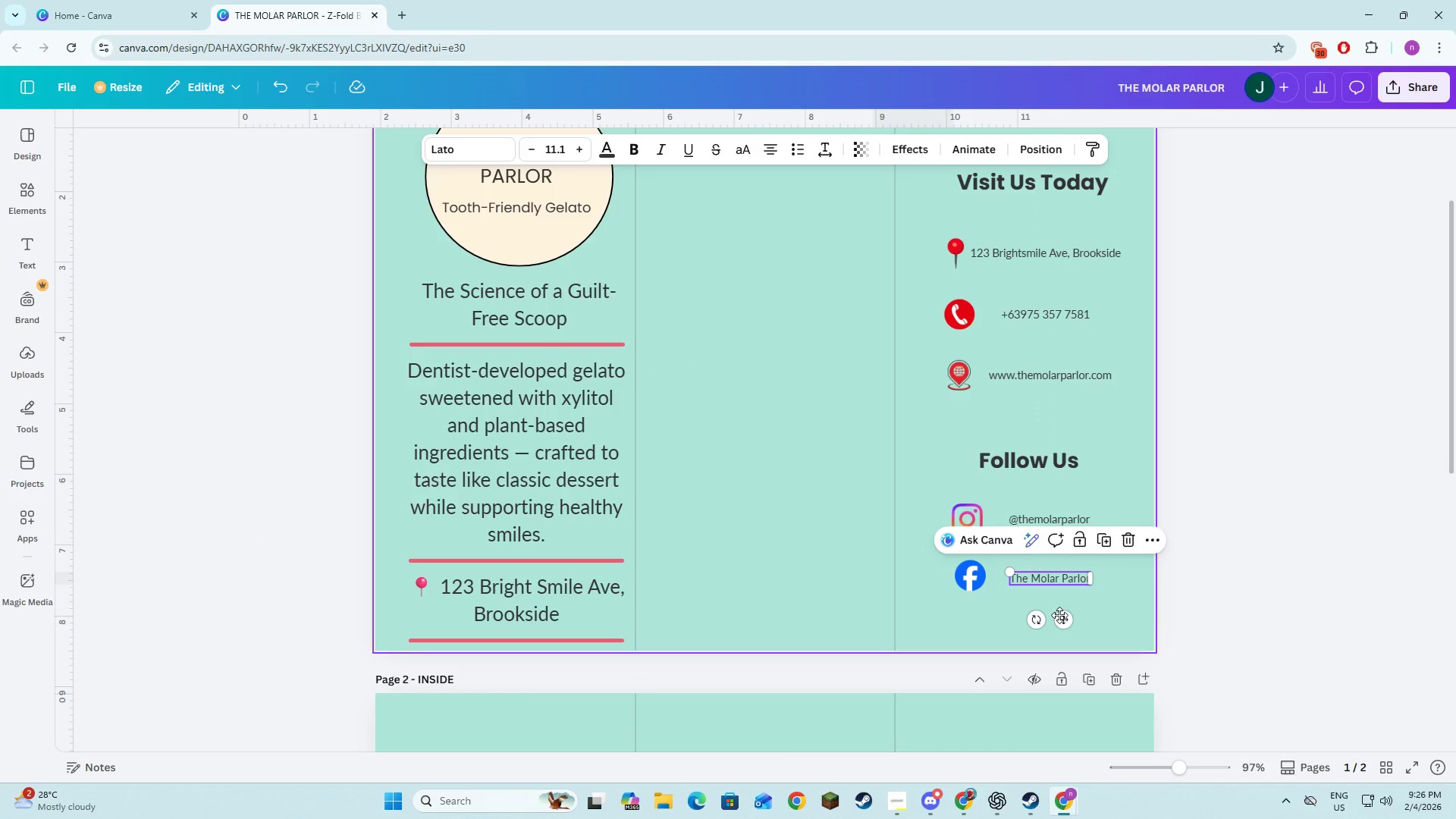 
left_click_drag(start_coordinate=[1059, 621], to_coordinate=[1059, 617])
 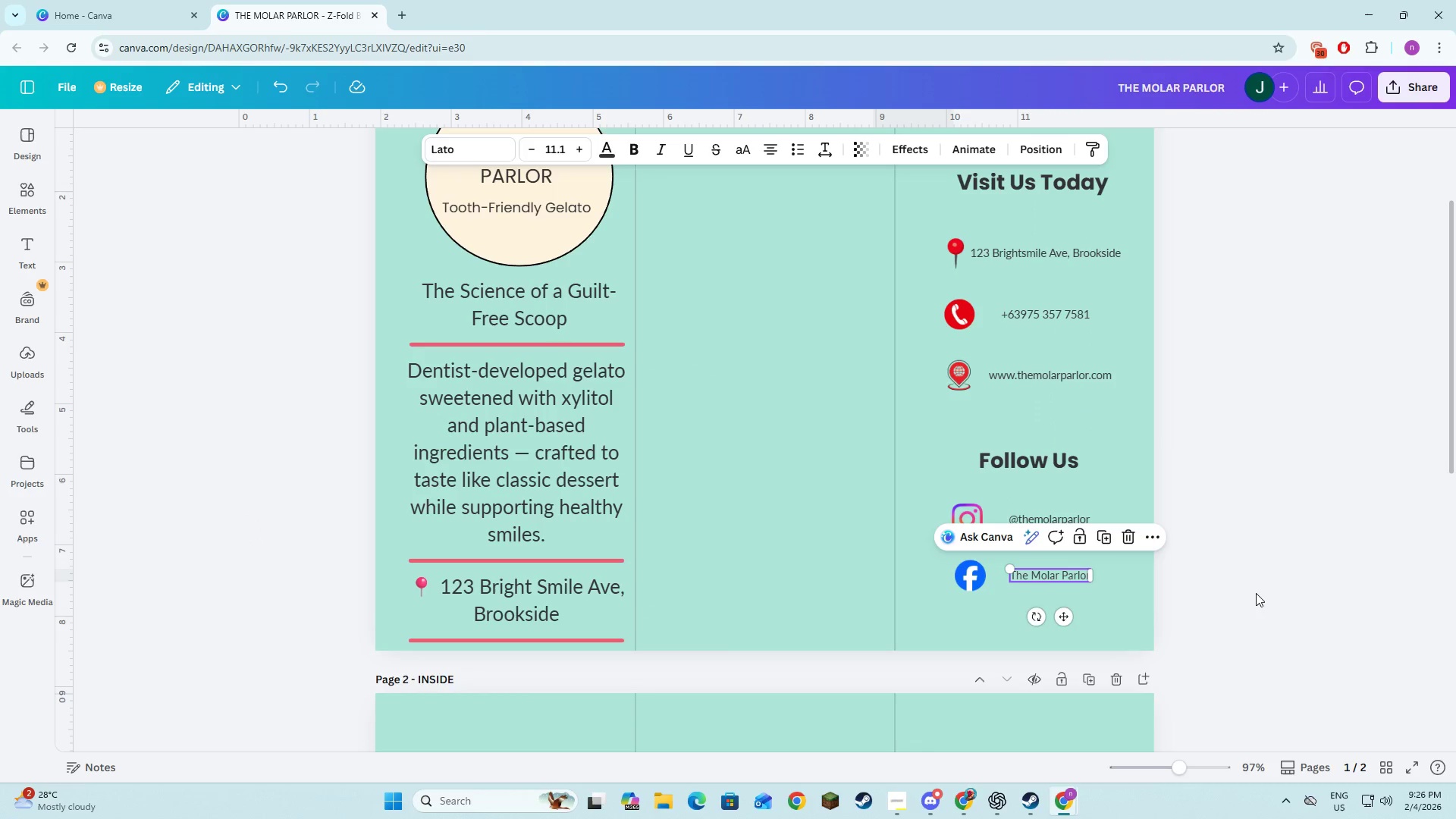 
left_click([1256, 593])
 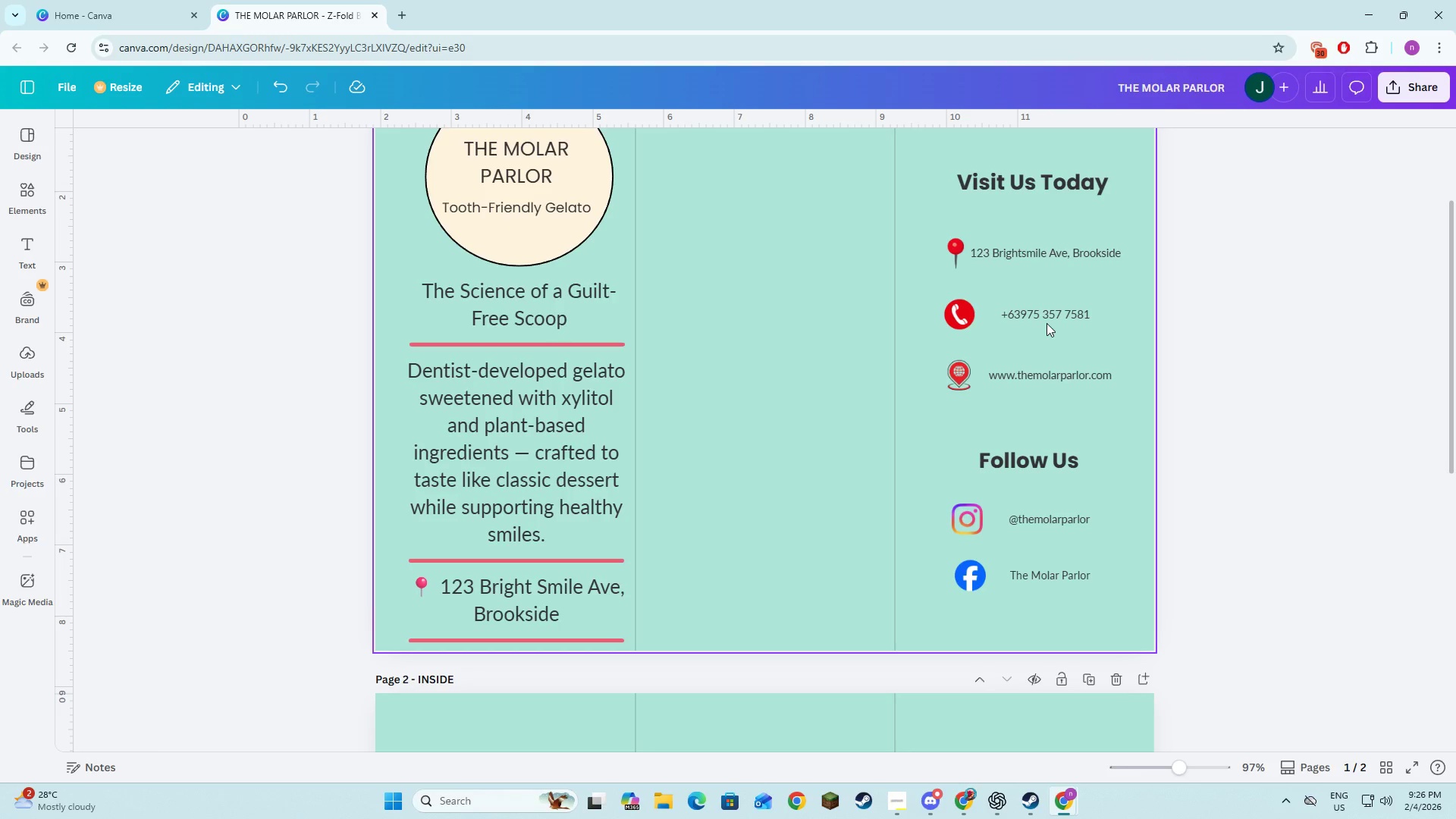 
left_click([1046, 315])
 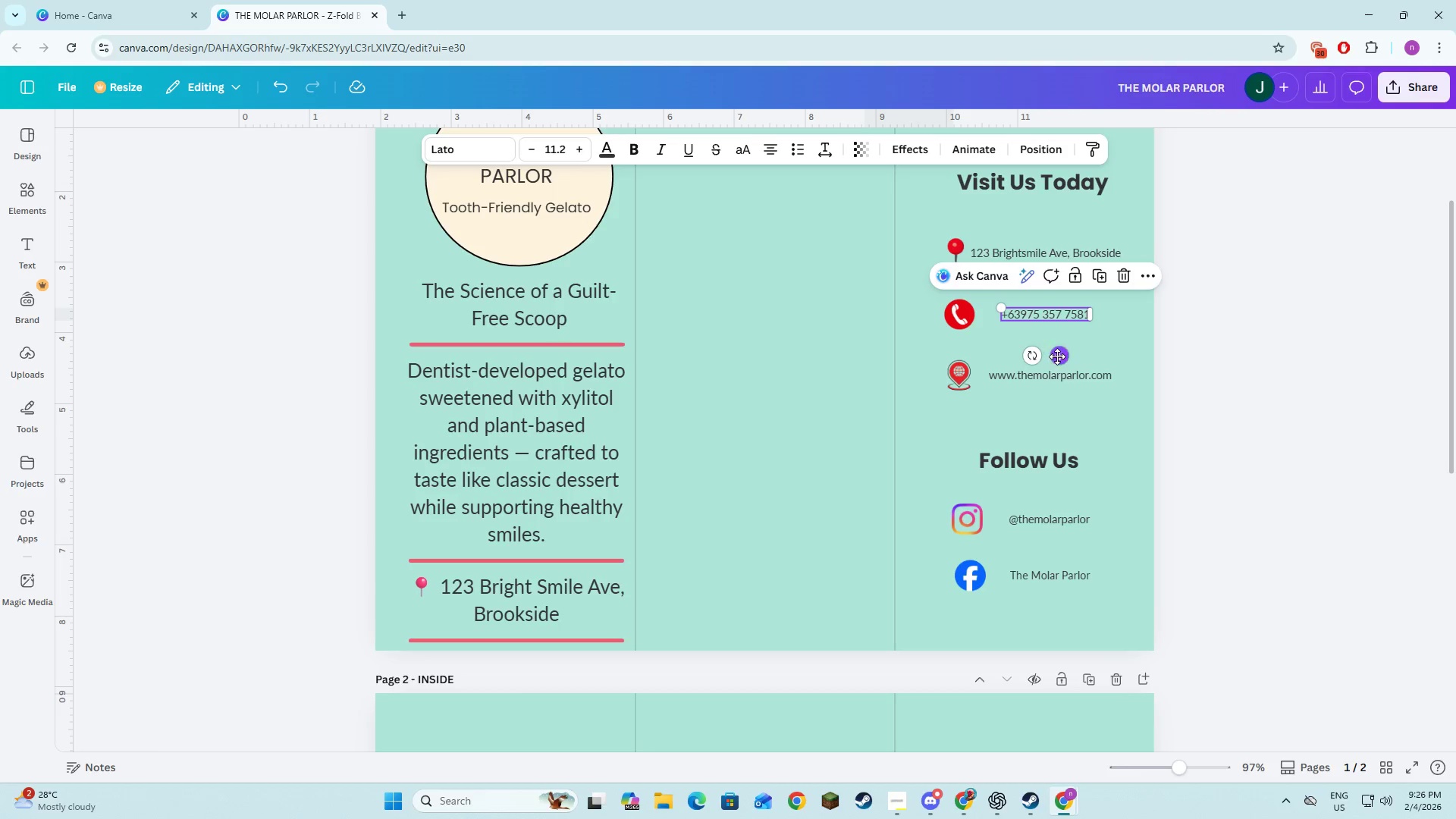 
left_click_drag(start_coordinate=[1057, 356], to_coordinate=[1045, 355])
 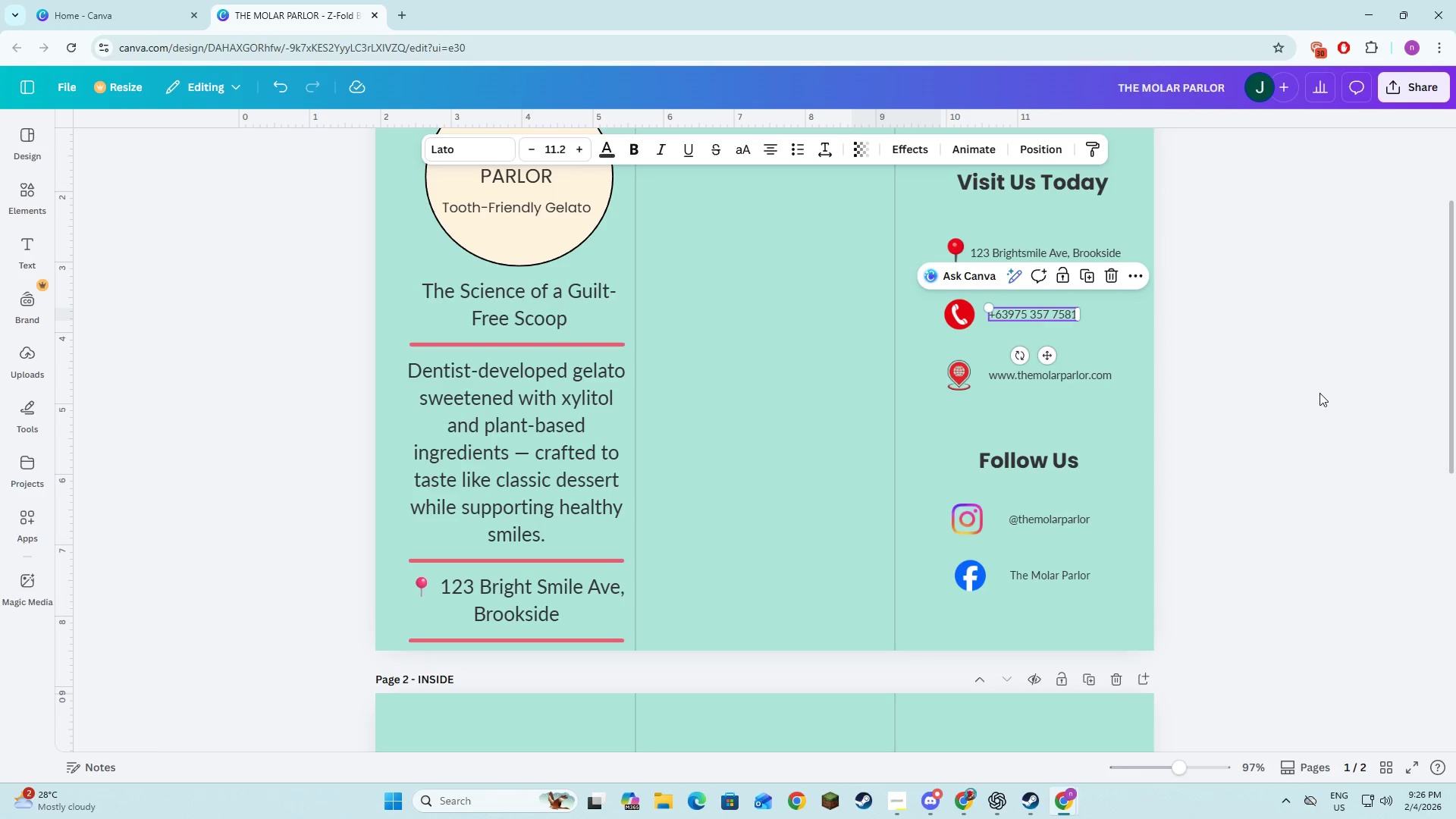 
left_click([1320, 393])
 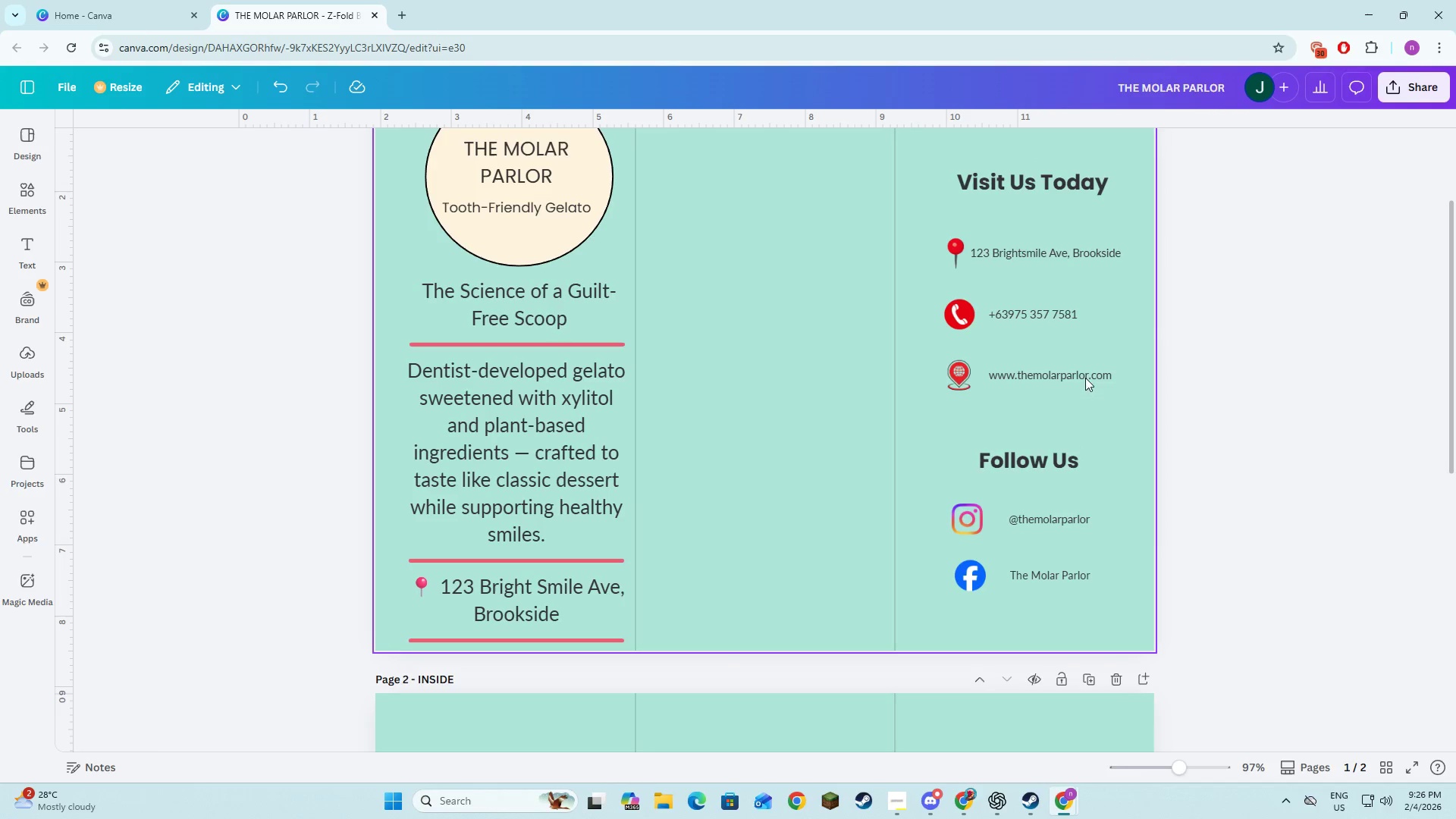 
left_click([1067, 513])
 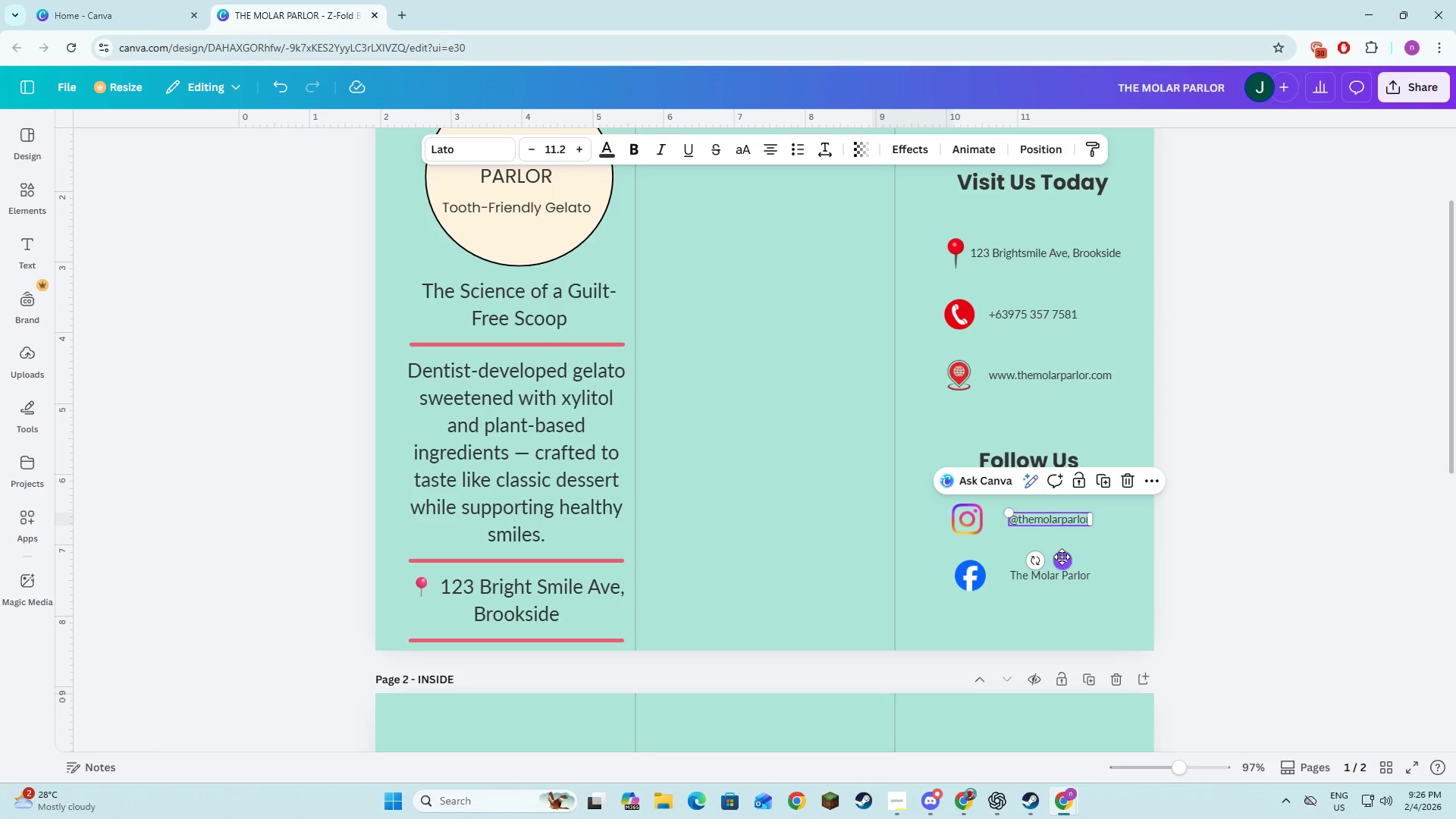 
left_click_drag(start_coordinate=[1062, 557], to_coordinate=[1043, 557])
 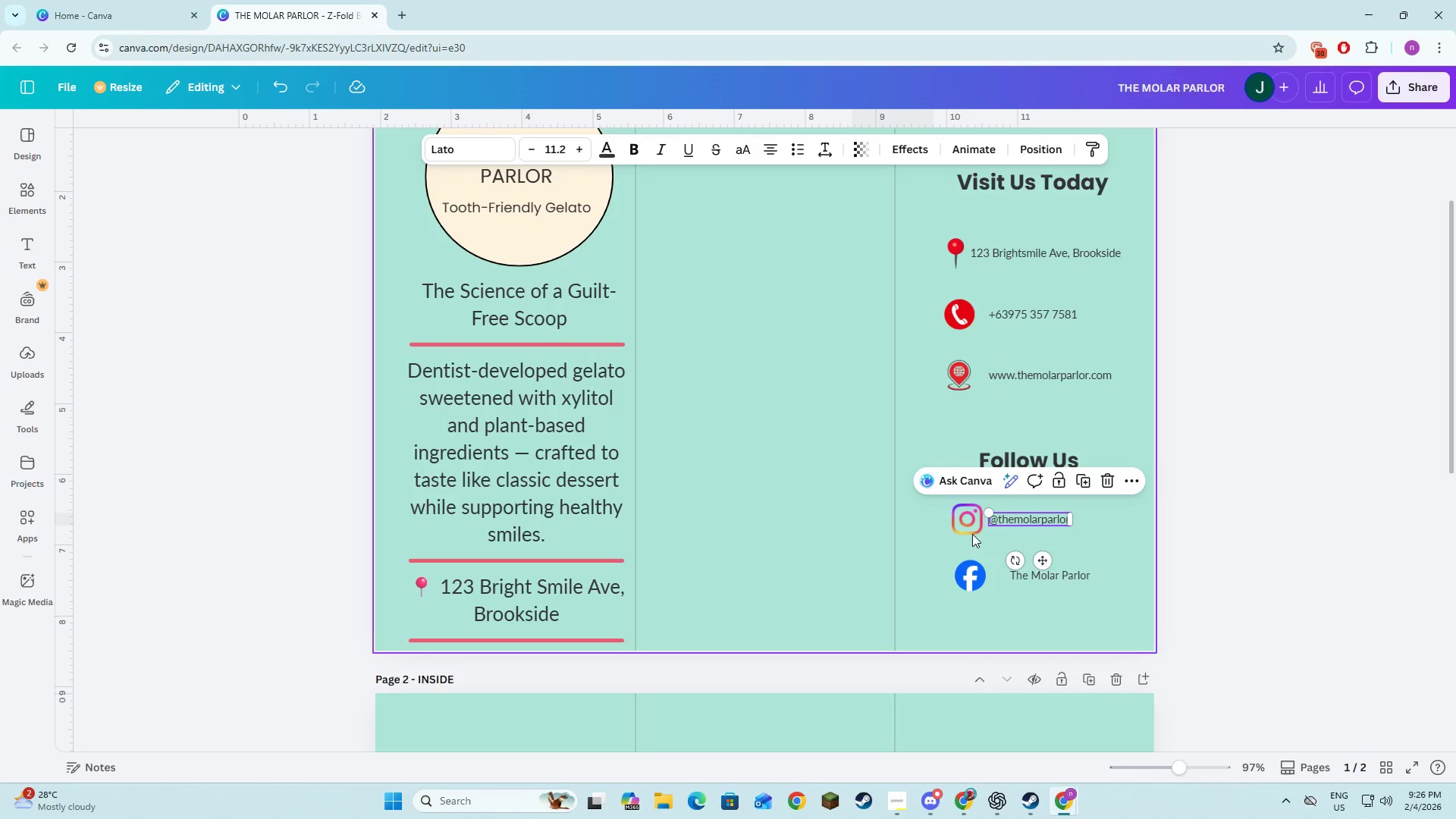 
left_click([972, 532])
 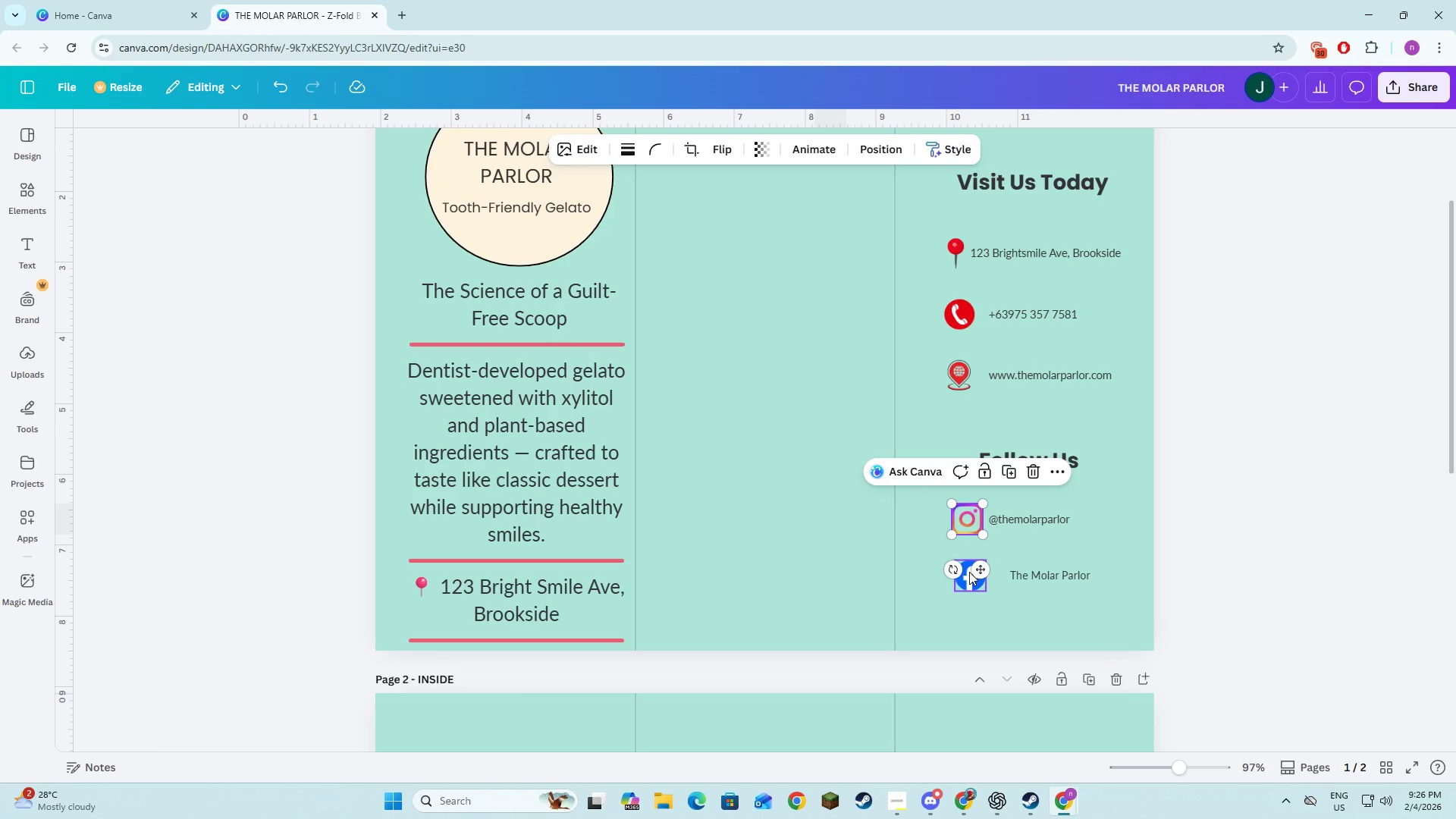 
hold_key(key=ShiftLeft, duration=0.86)
 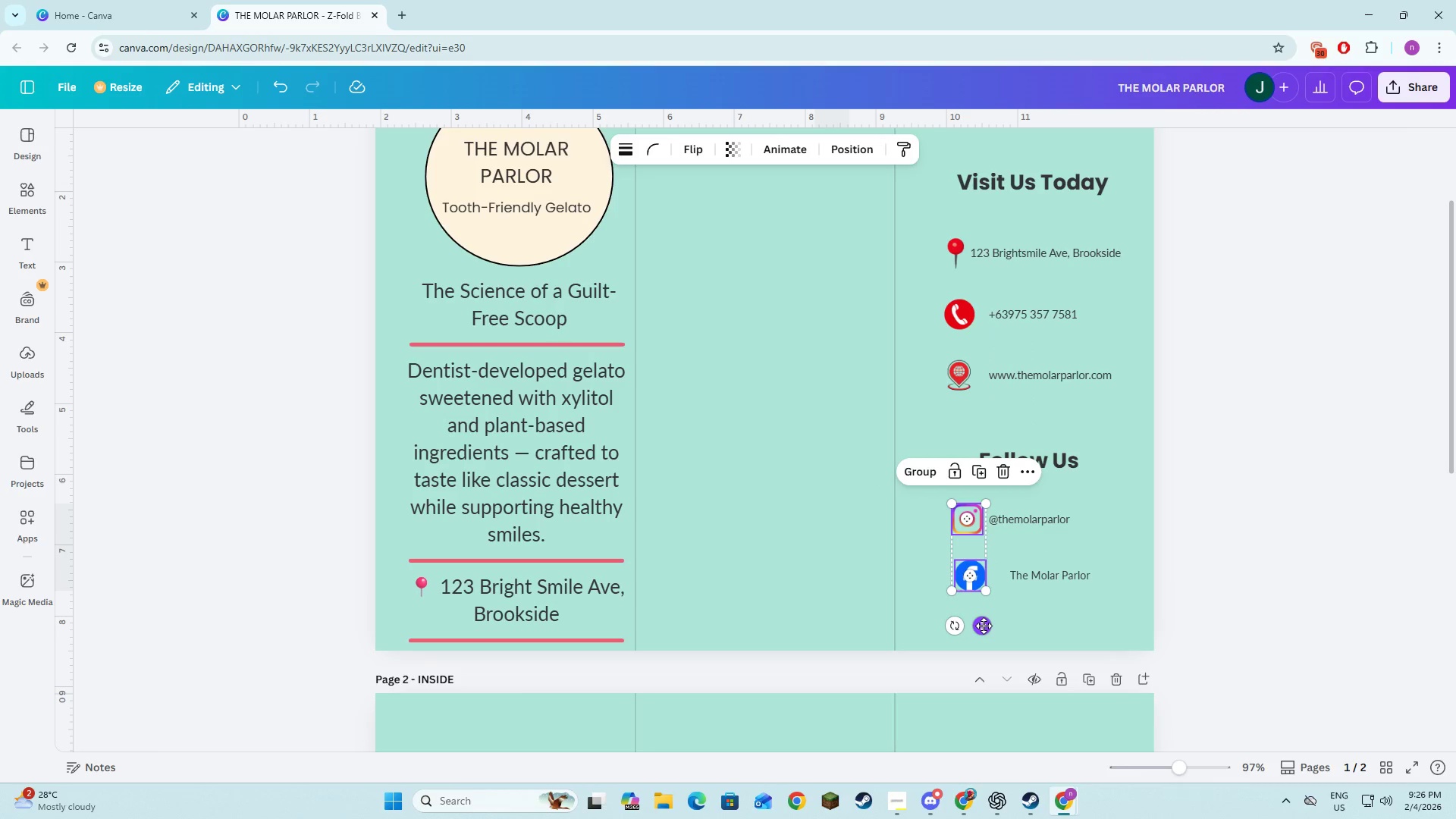 
left_click_drag(start_coordinate=[984, 626], to_coordinate=[979, 626])
 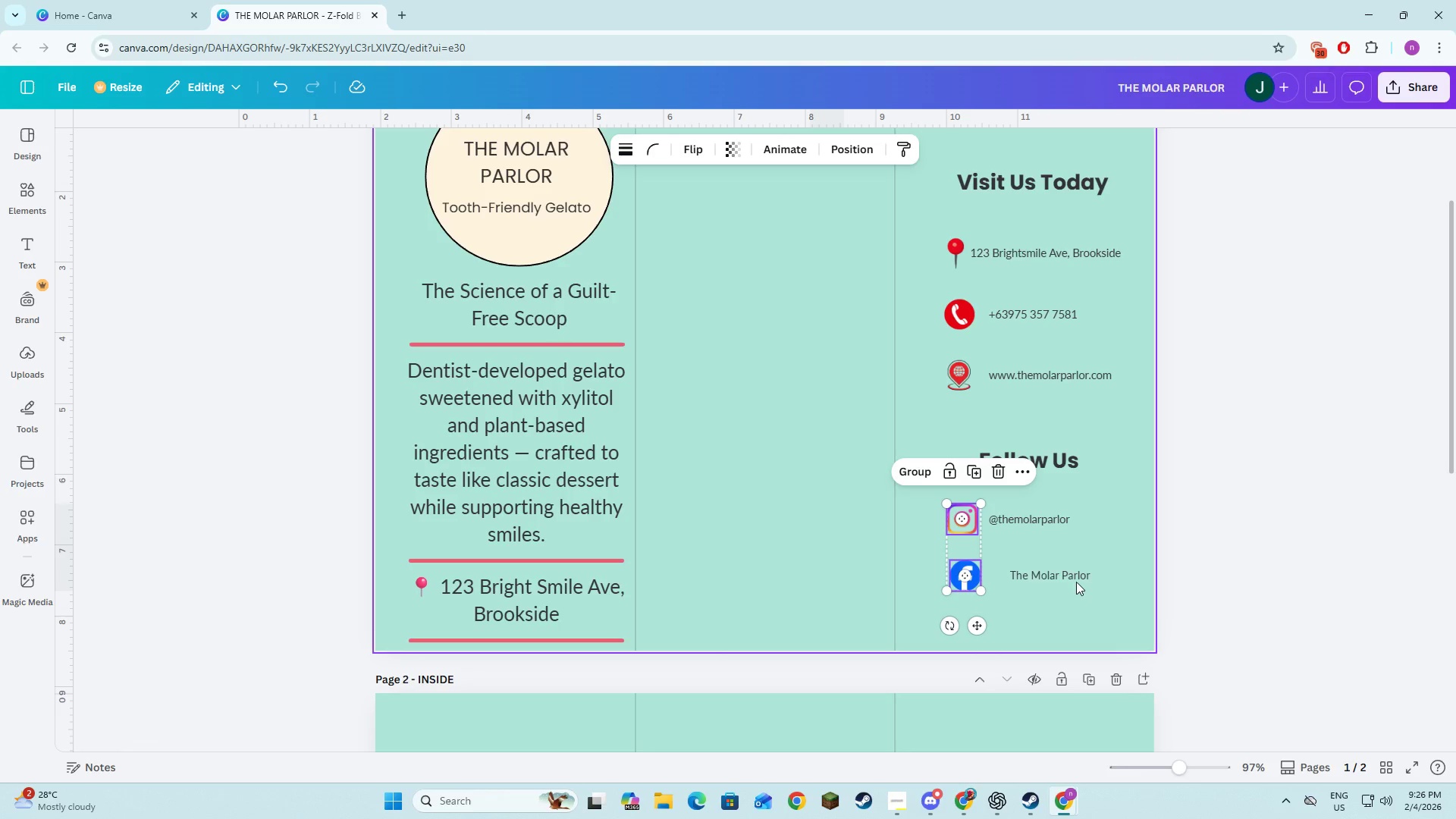 
left_click([1073, 575])
 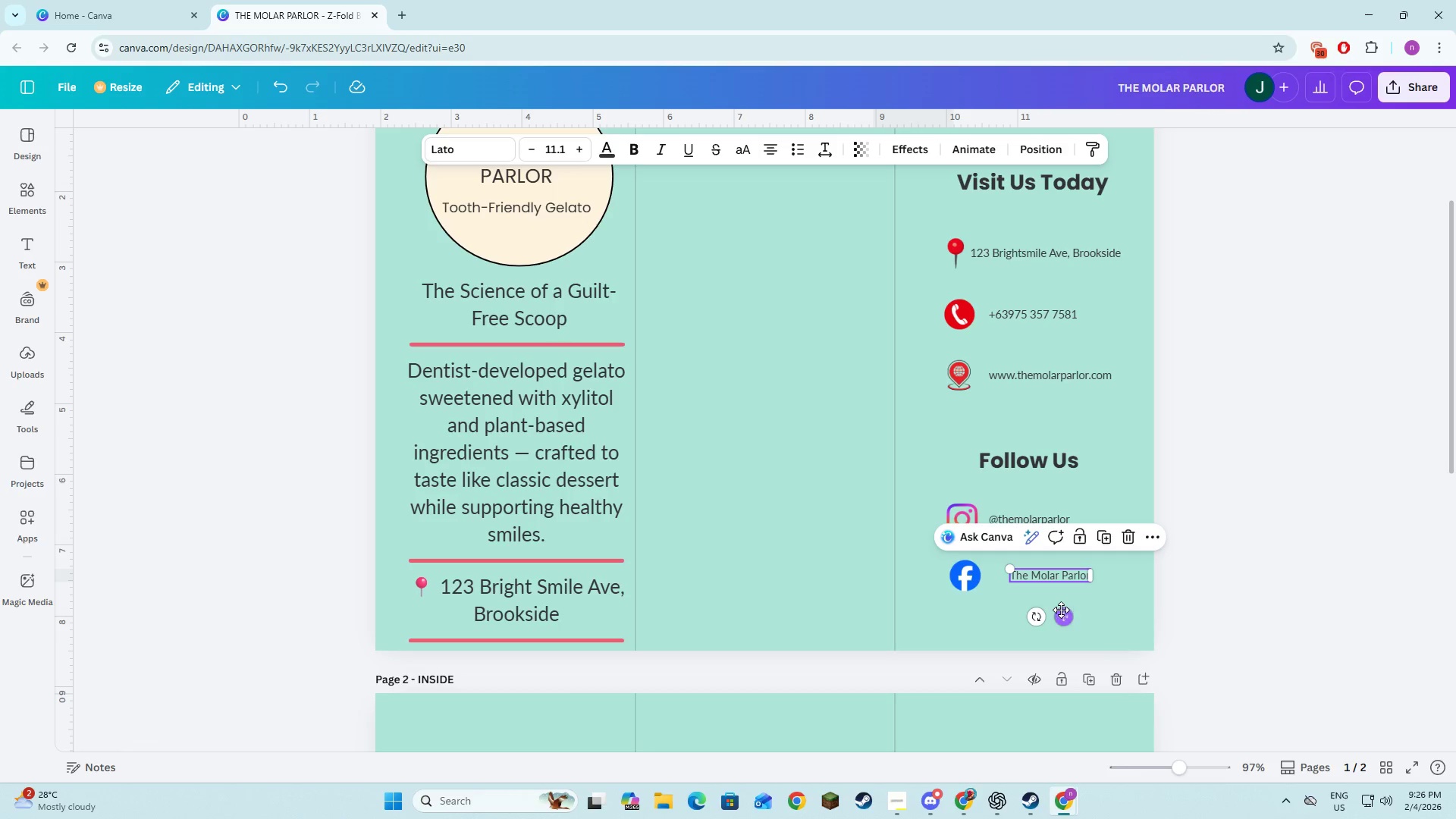 
left_click_drag(start_coordinate=[1061, 610], to_coordinate=[1044, 610])
 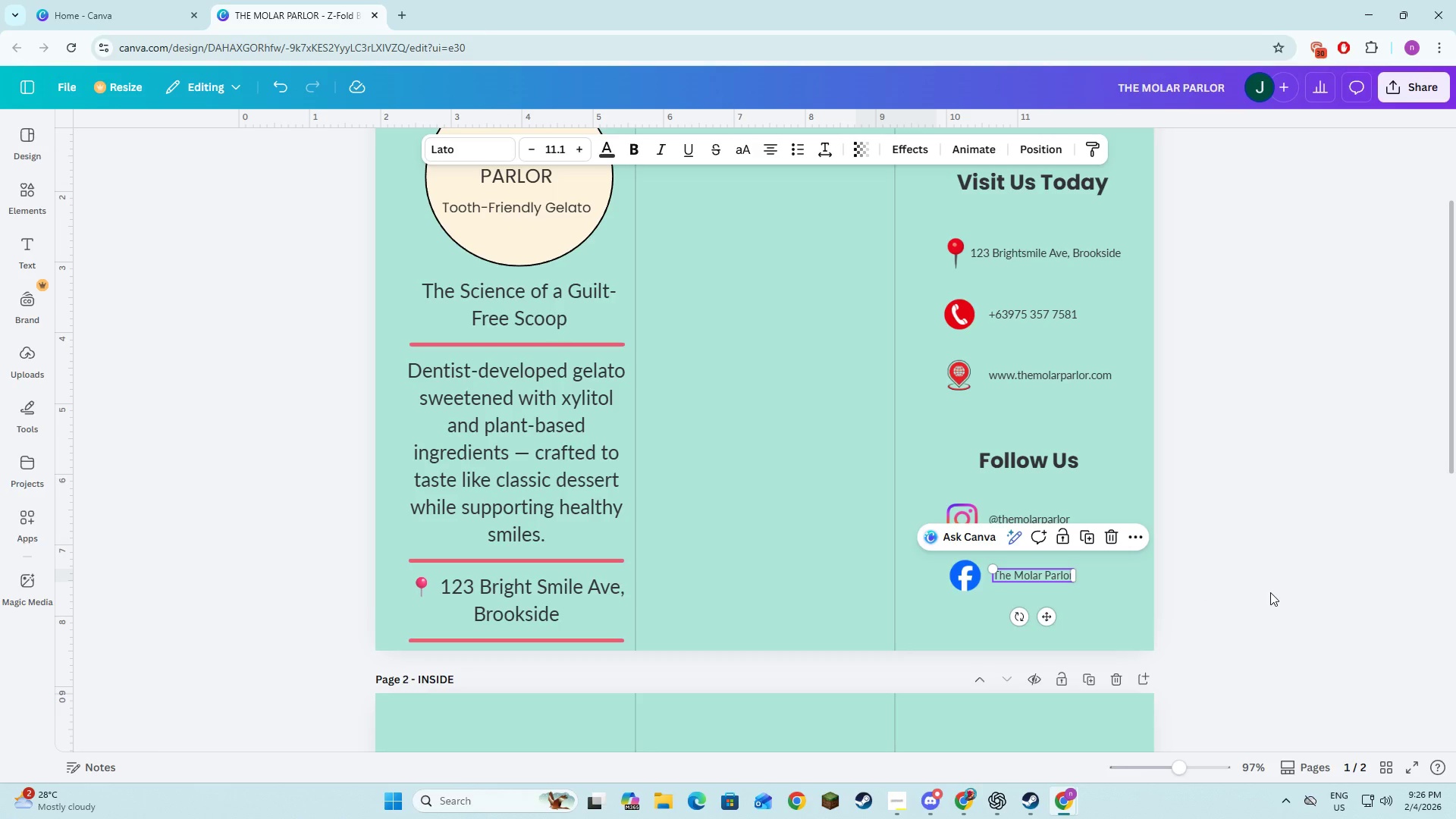 
left_click([1270, 592])
 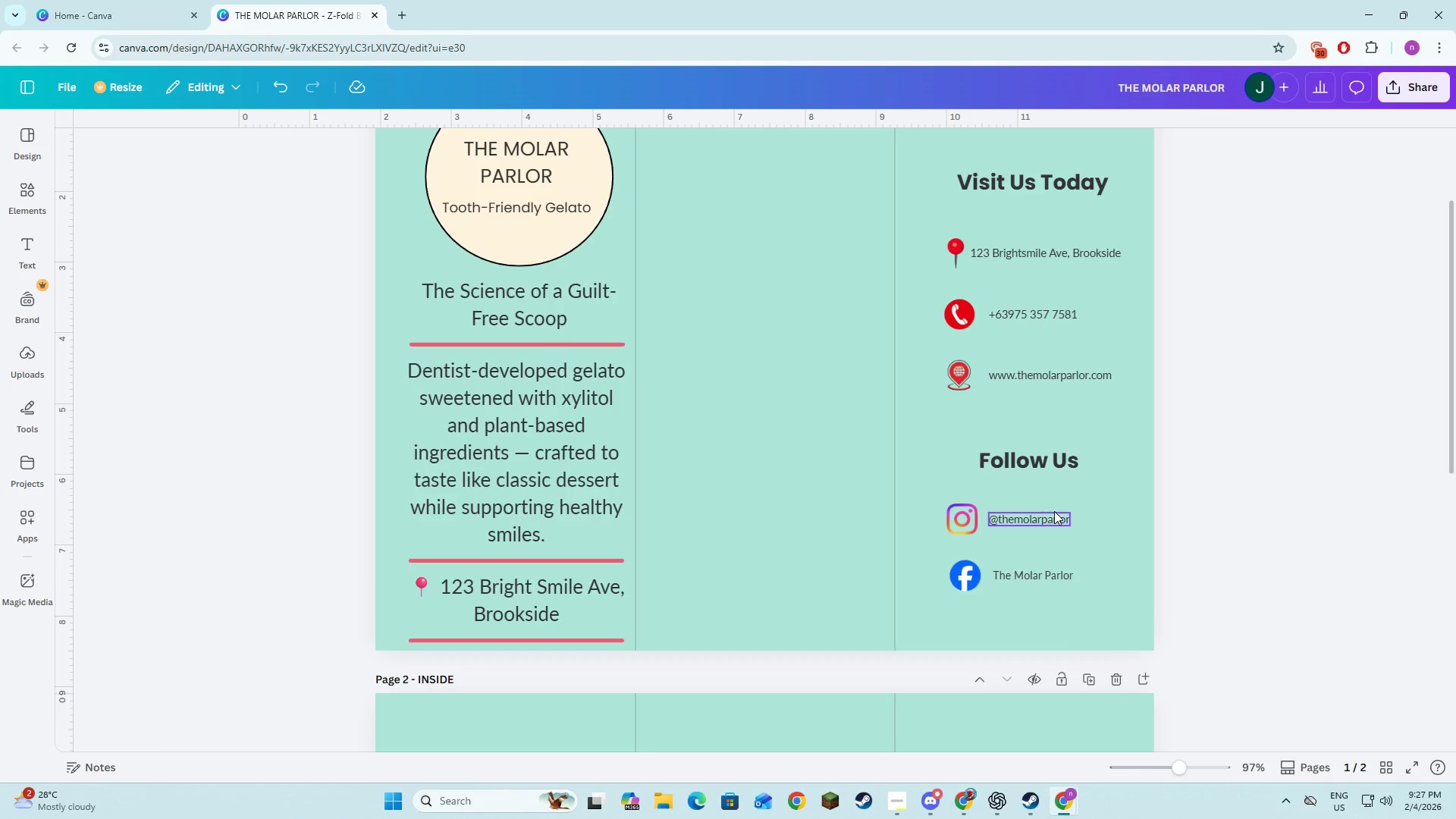 
left_click_drag(start_coordinate=[1378, 536], to_coordinate=[1372, 540])
 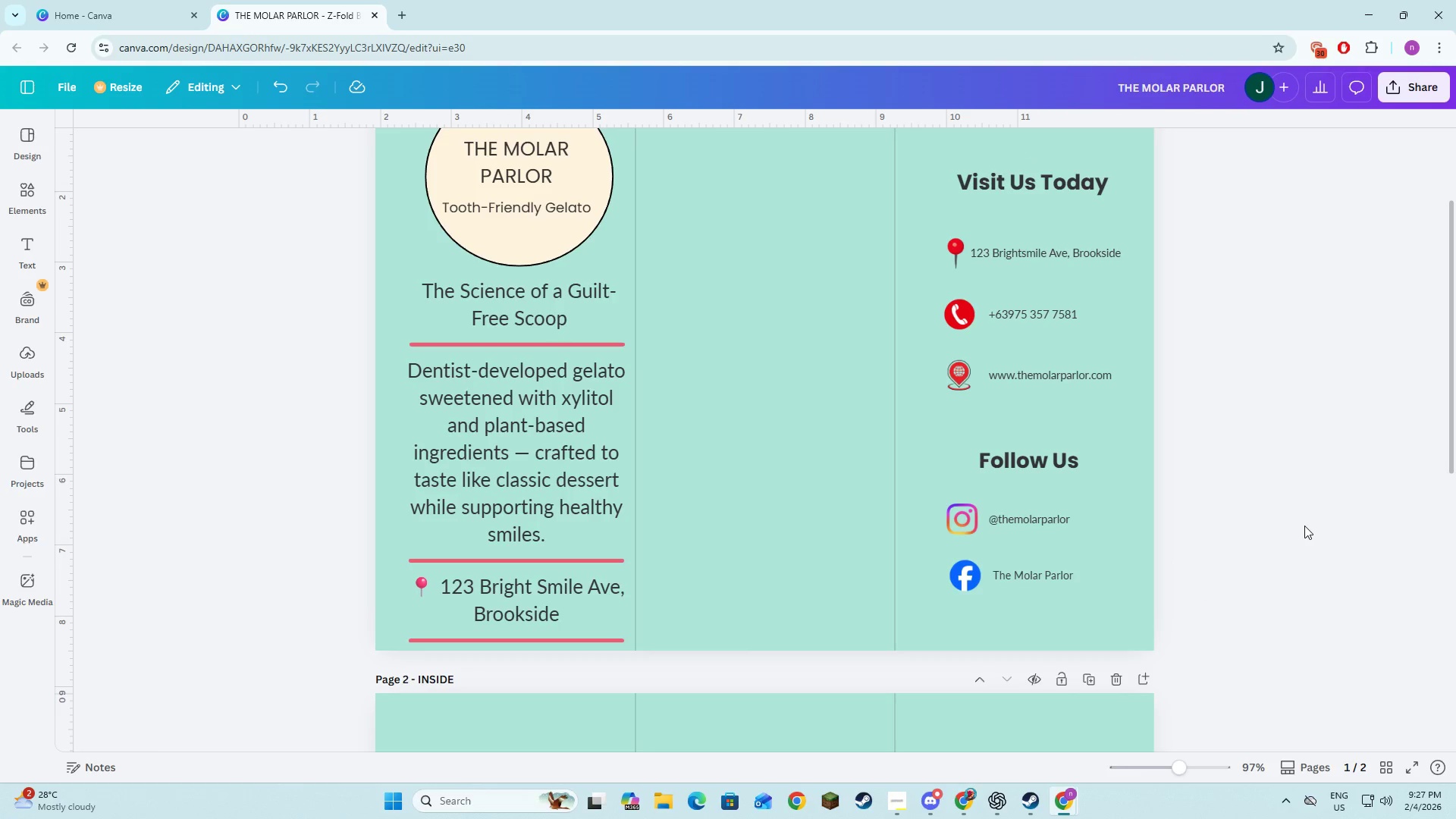 
scroll: coordinate [1304, 526], scroll_direction: up, amount: 2.0
 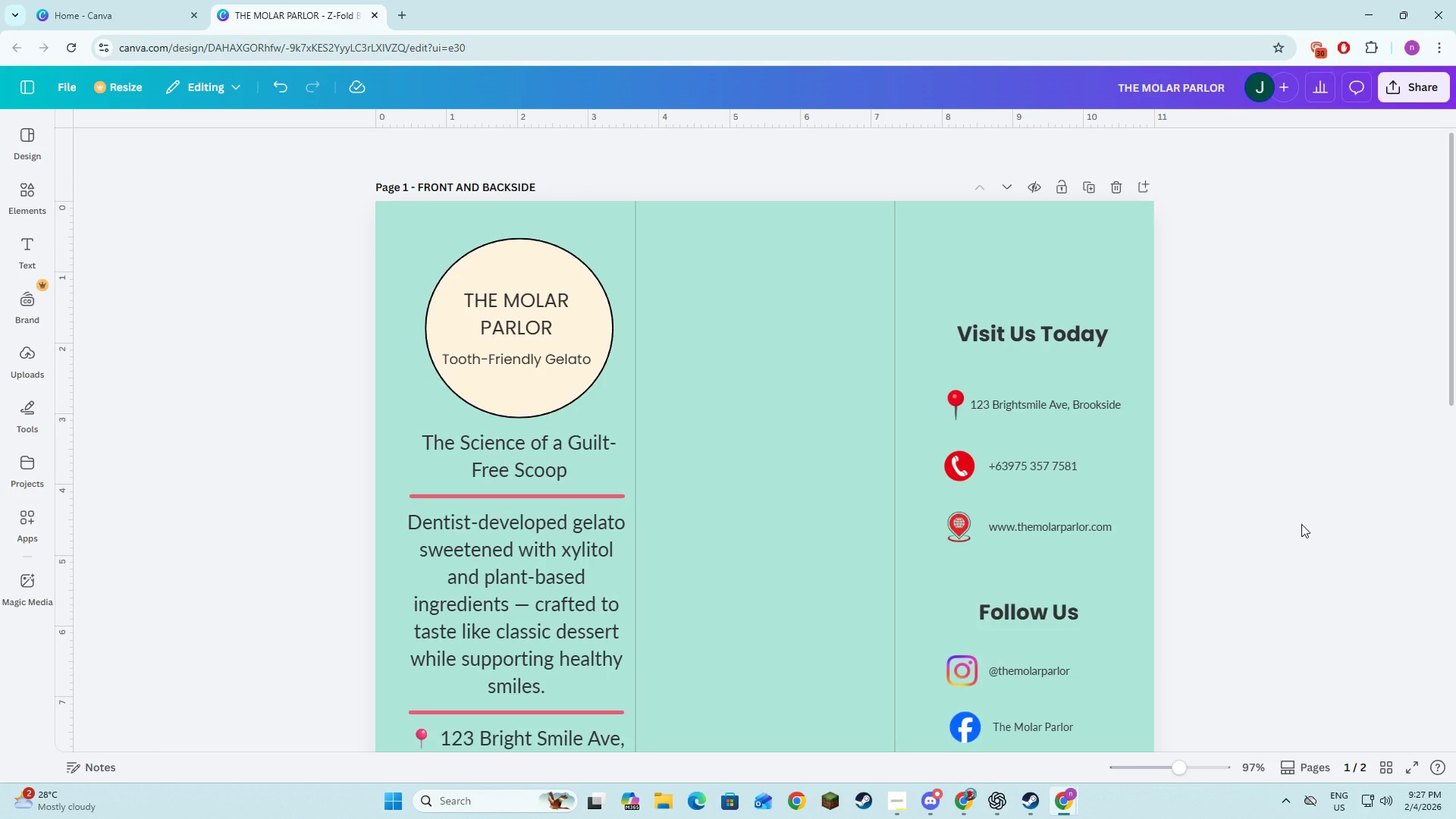 
scroll: coordinate [1301, 524], scroll_direction: down, amount: 3.0
 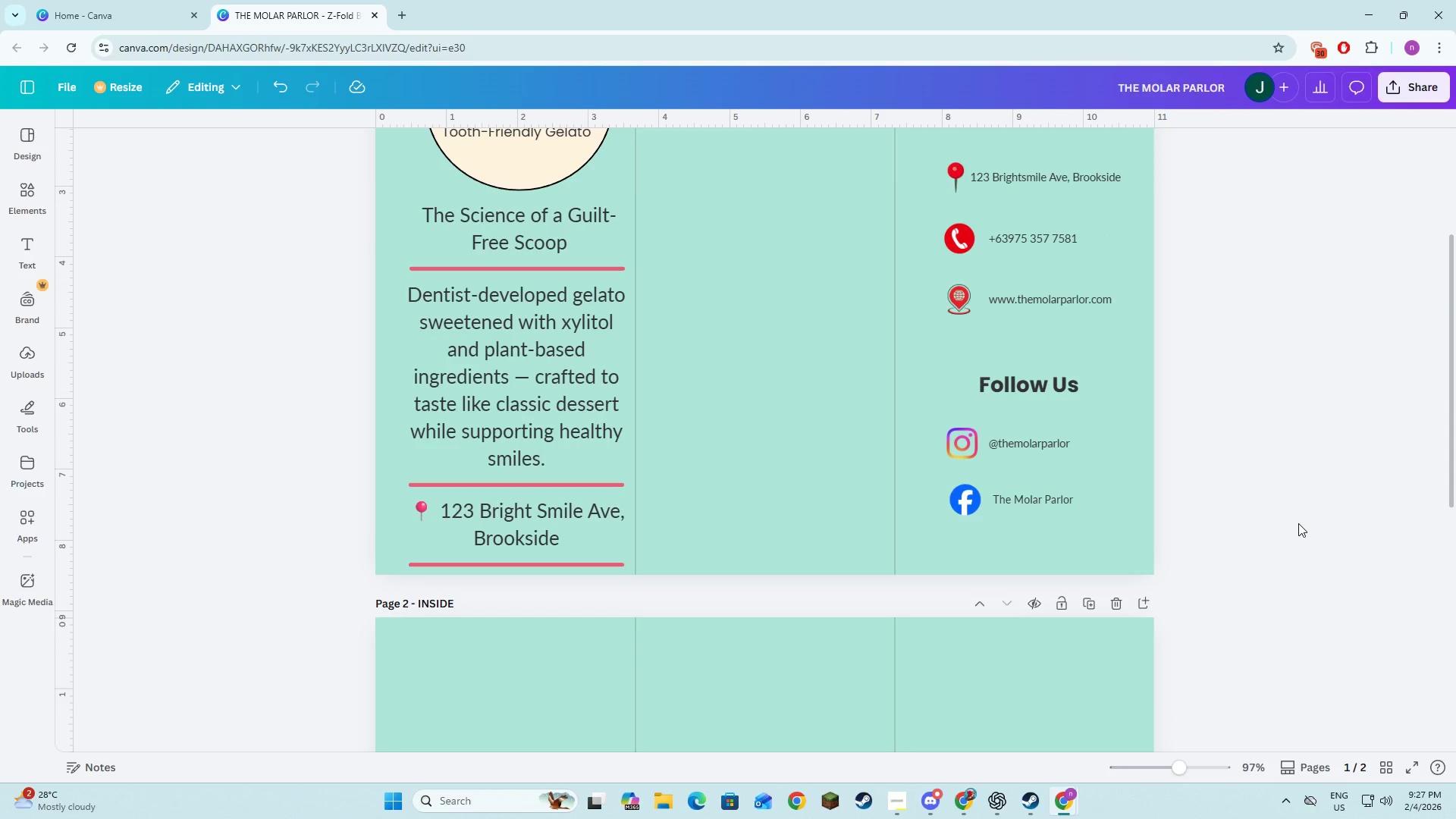 
left_click([945, 527])
 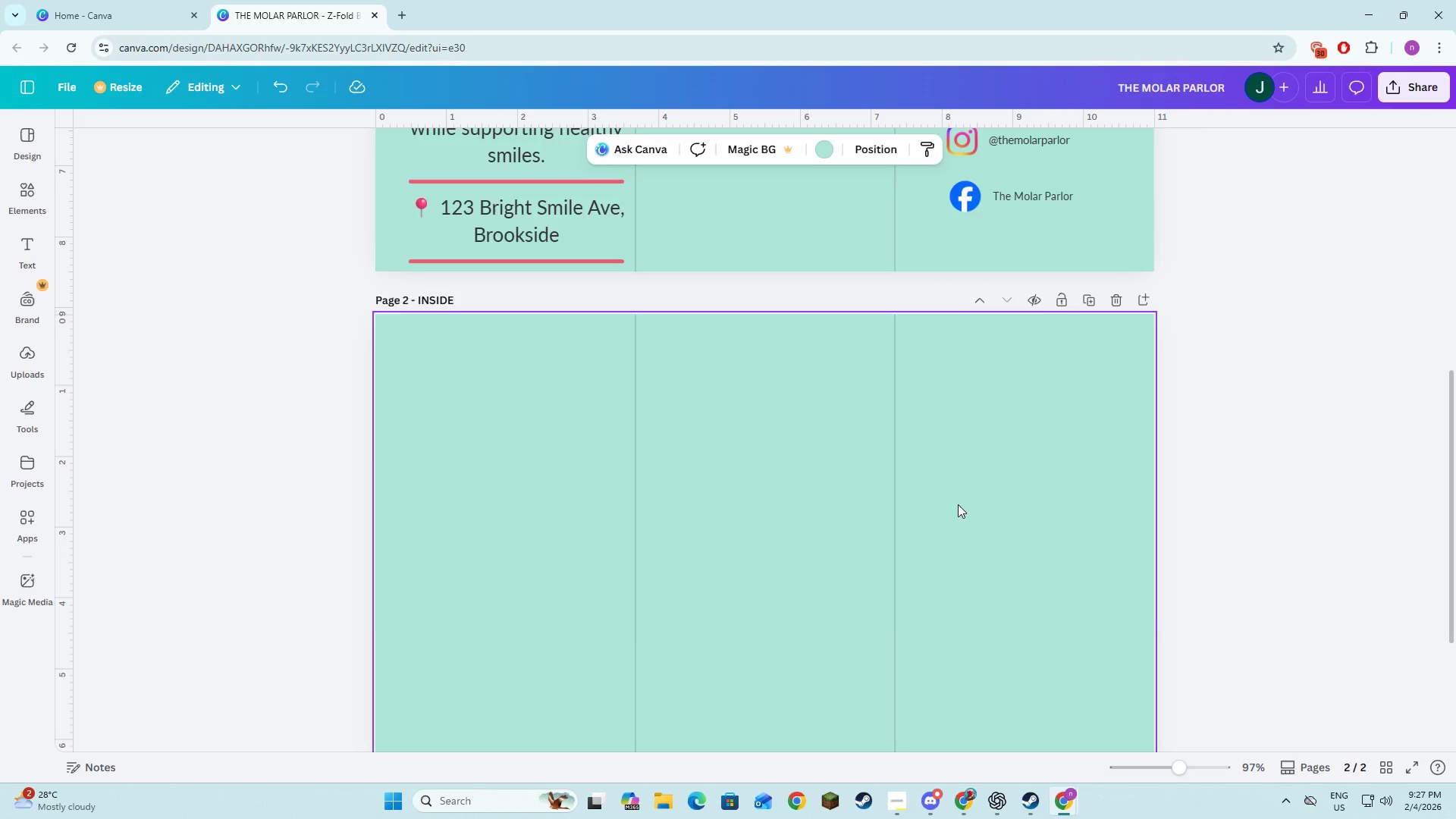 
scroll: coordinate [1298, 523], scroll_direction: down, amount: 4.0
 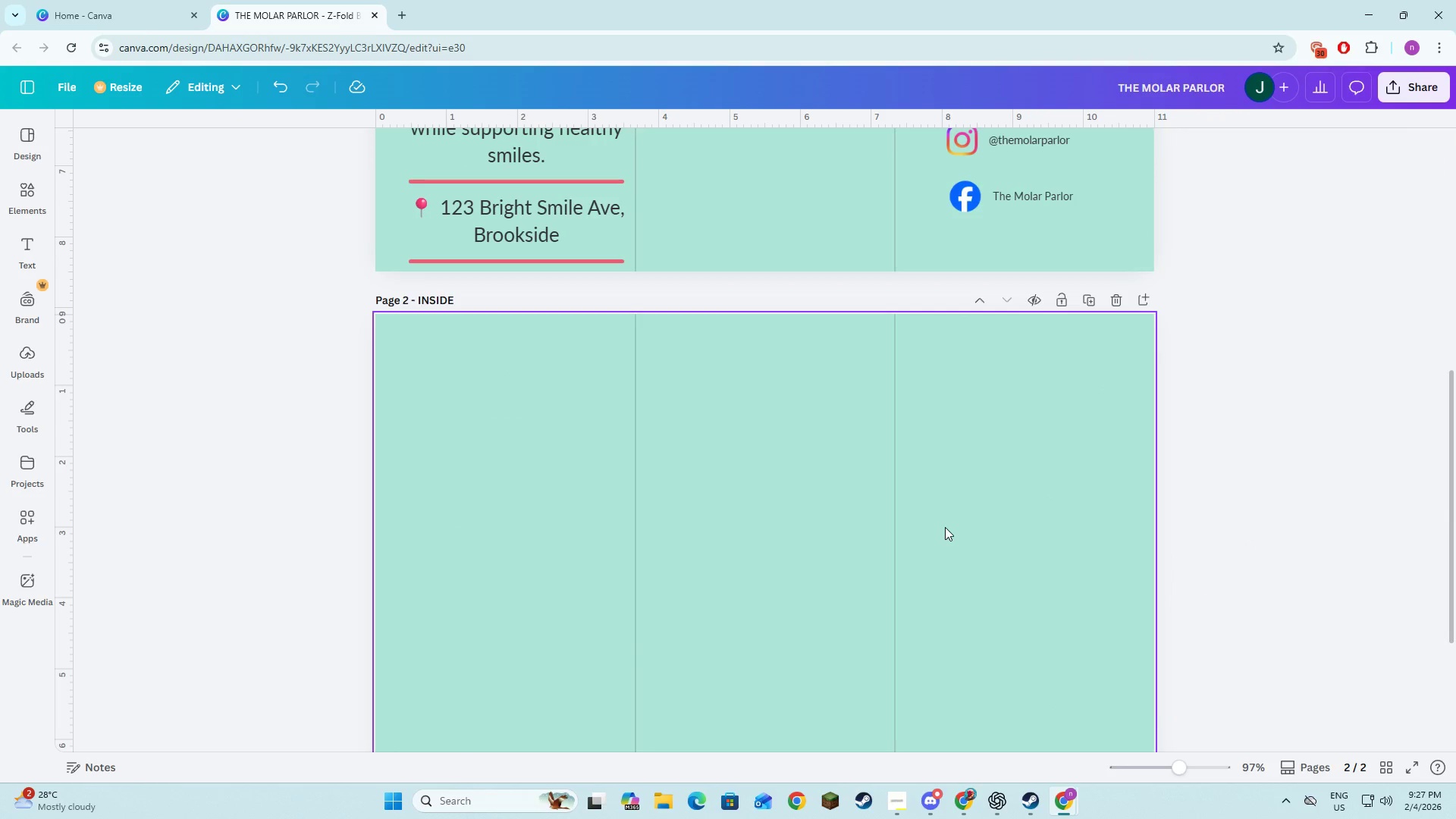 
key(Alt+AltLeft)
 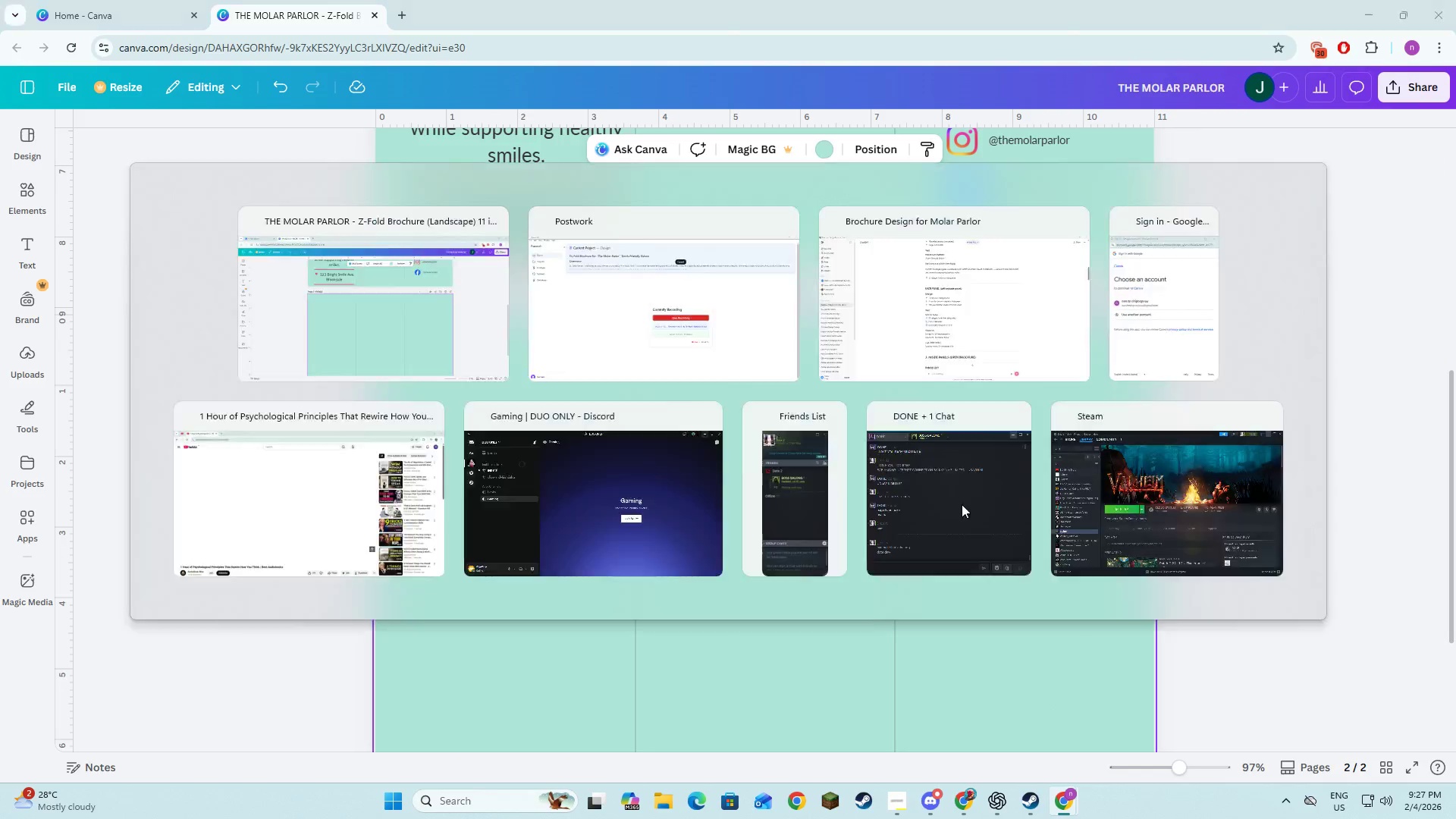 
key(Alt+Tab)